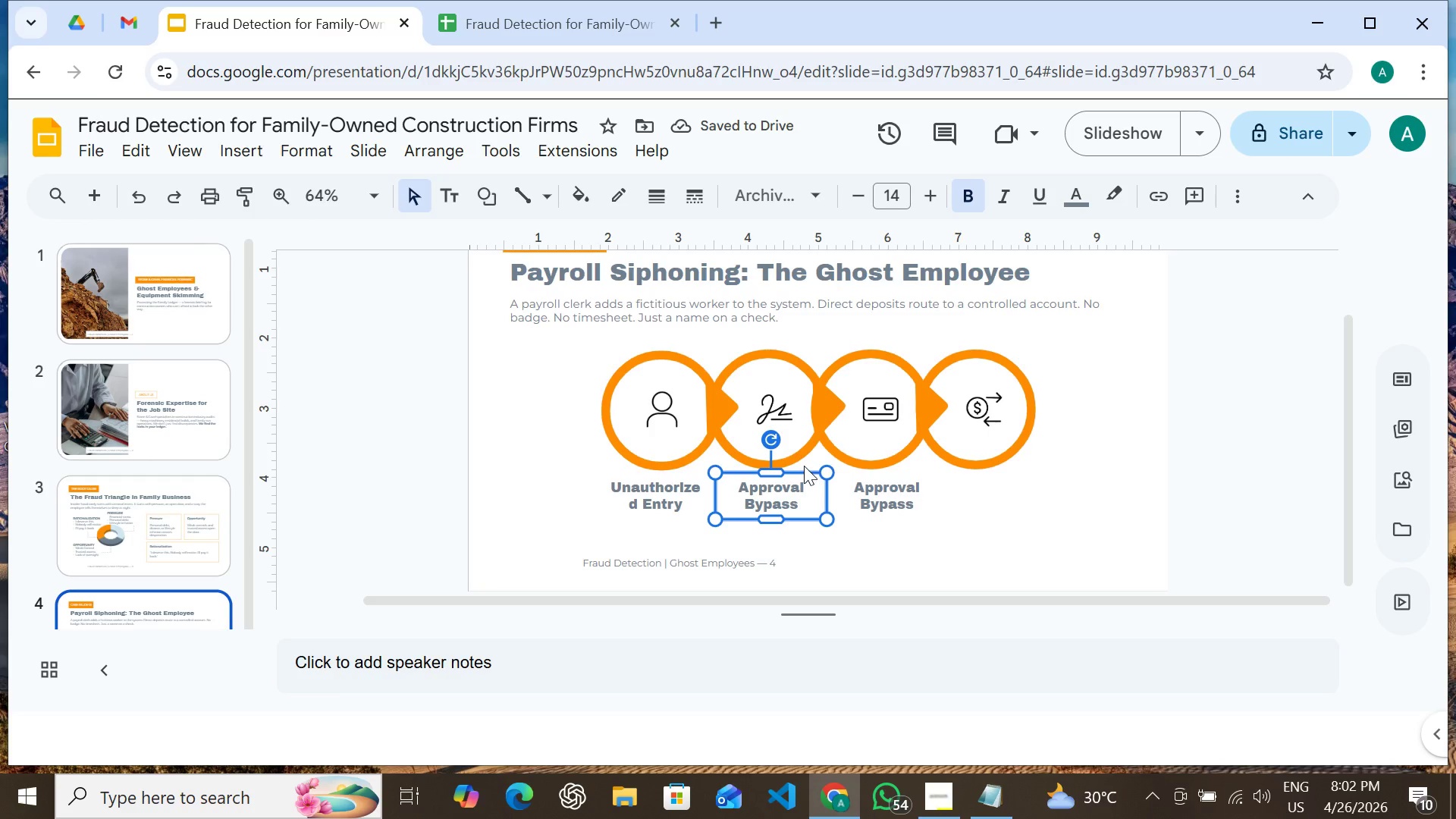 
wait(5.67)
 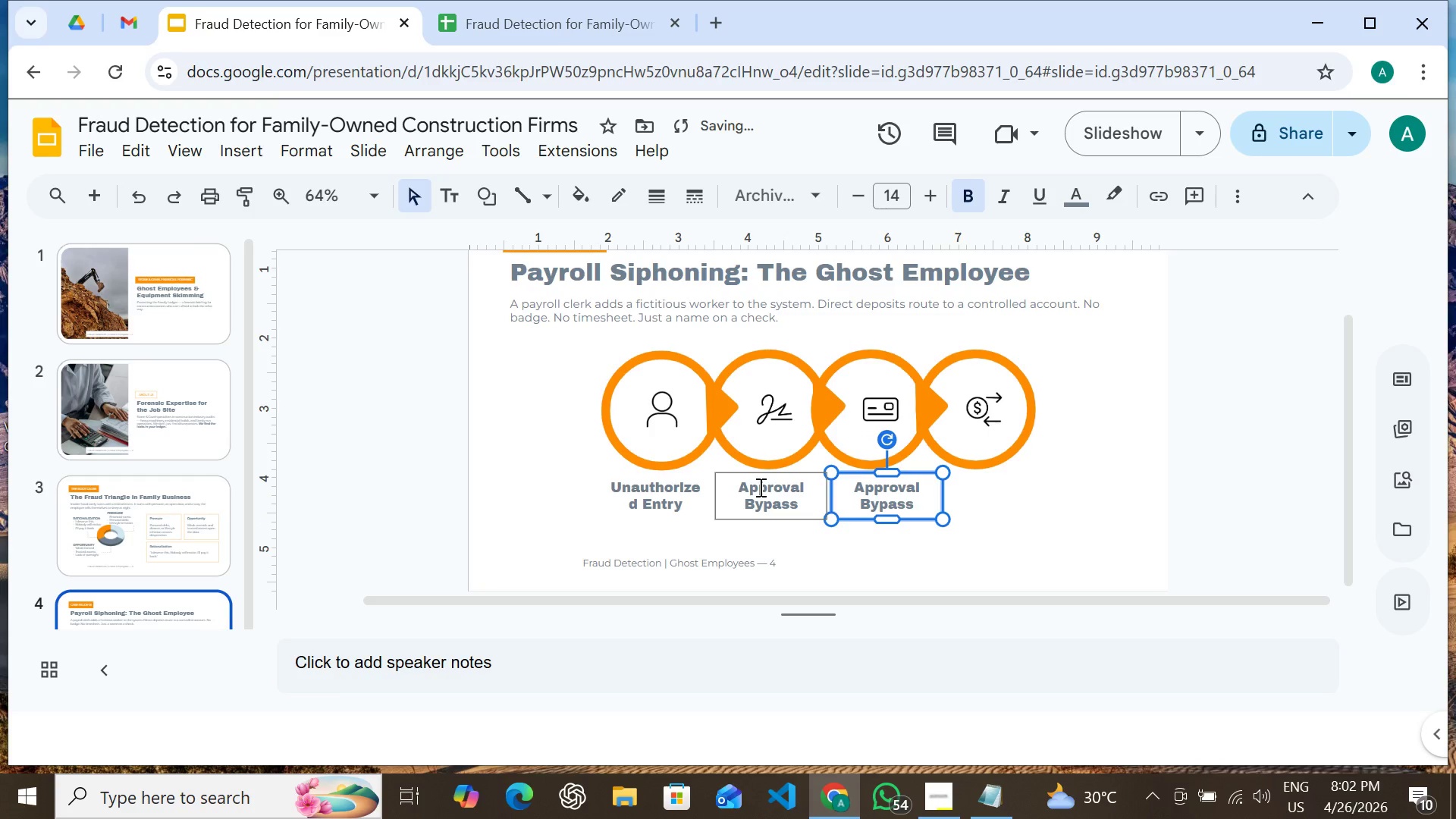 
left_click_drag(start_coordinate=[802, 474], to_coordinate=[794, 476])
 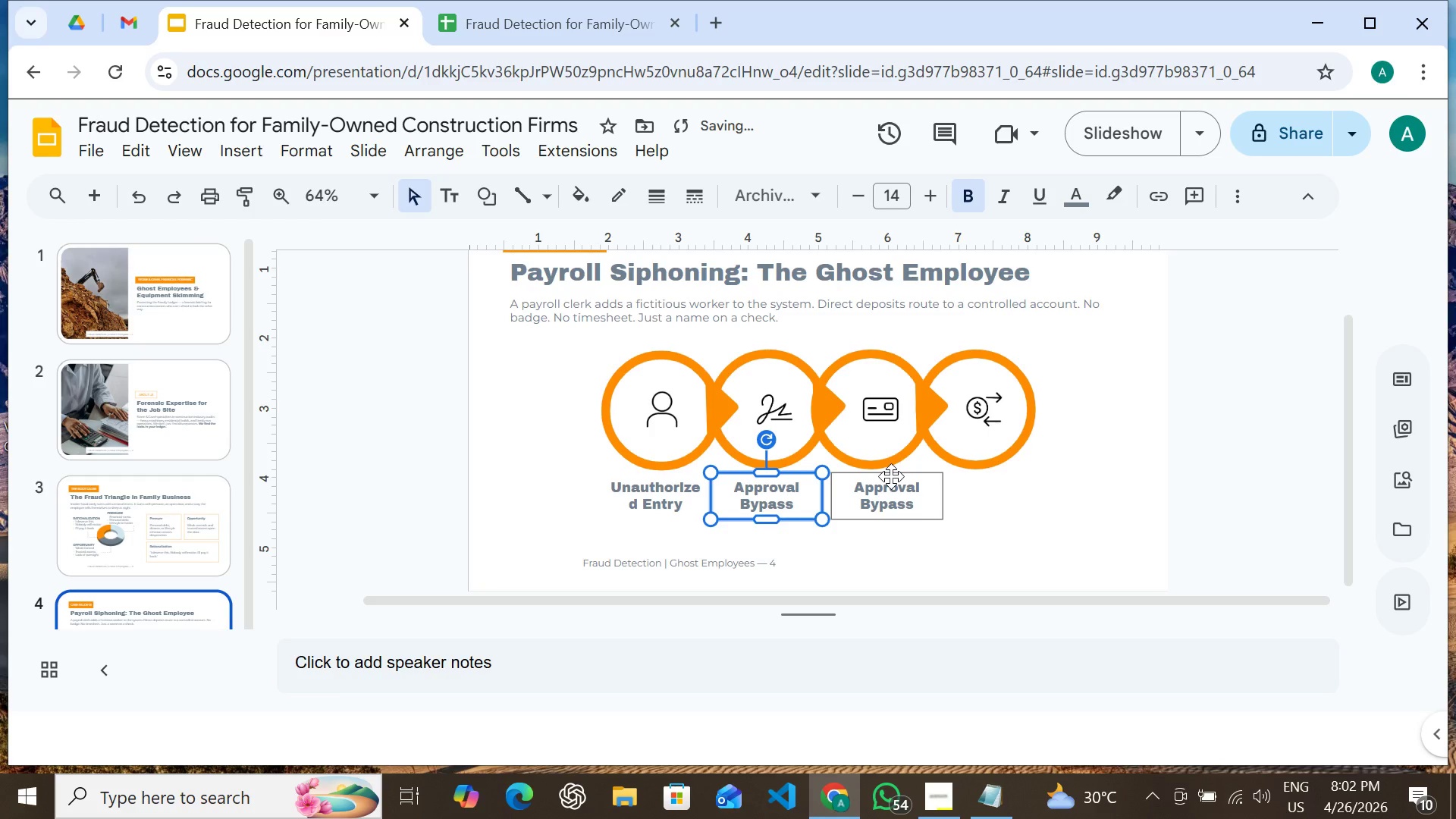 
left_click([893, 475])
 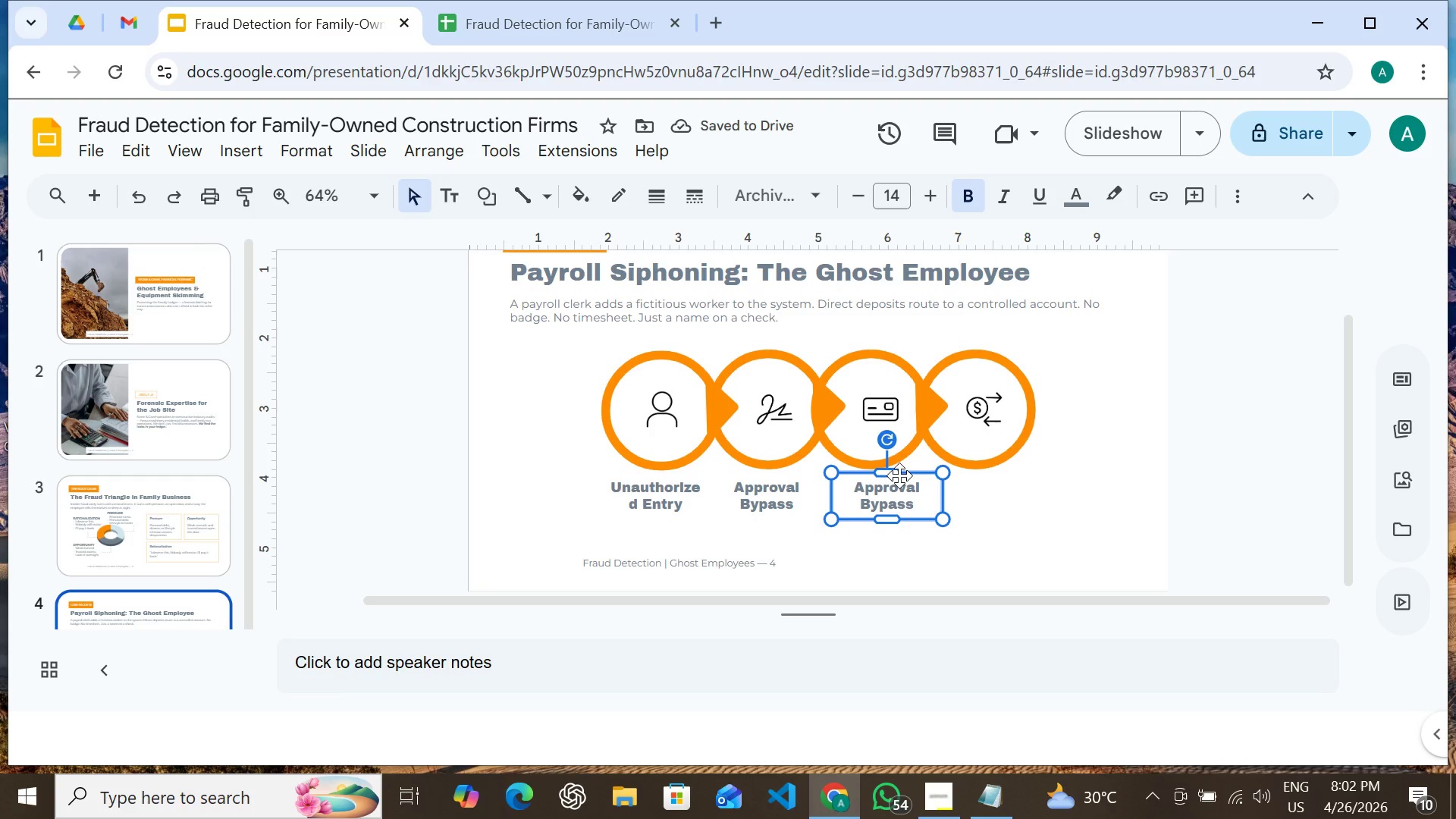 
left_click_drag(start_coordinate=[899, 475], to_coordinate=[888, 475])
 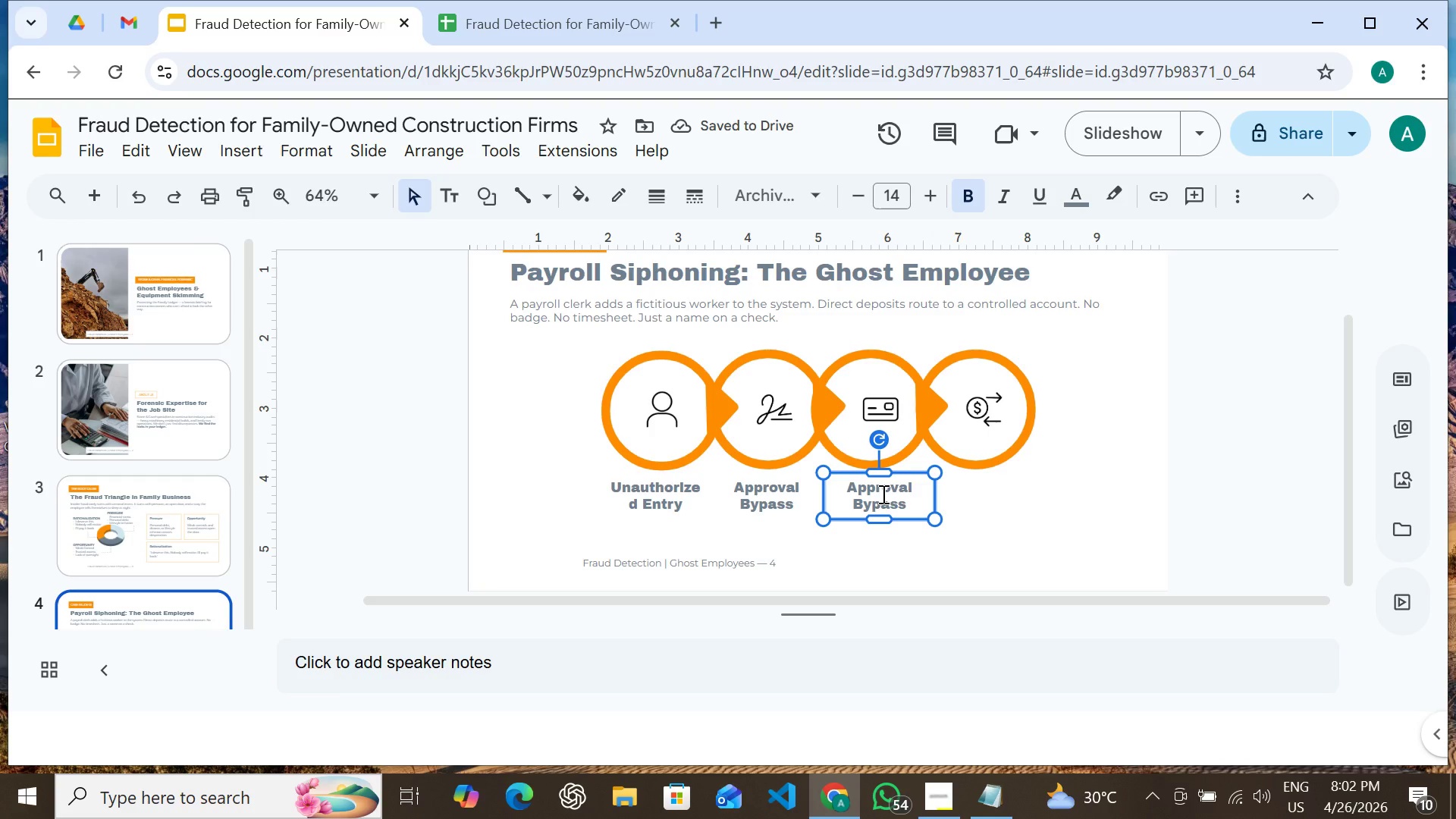 
double_click([881, 493])
 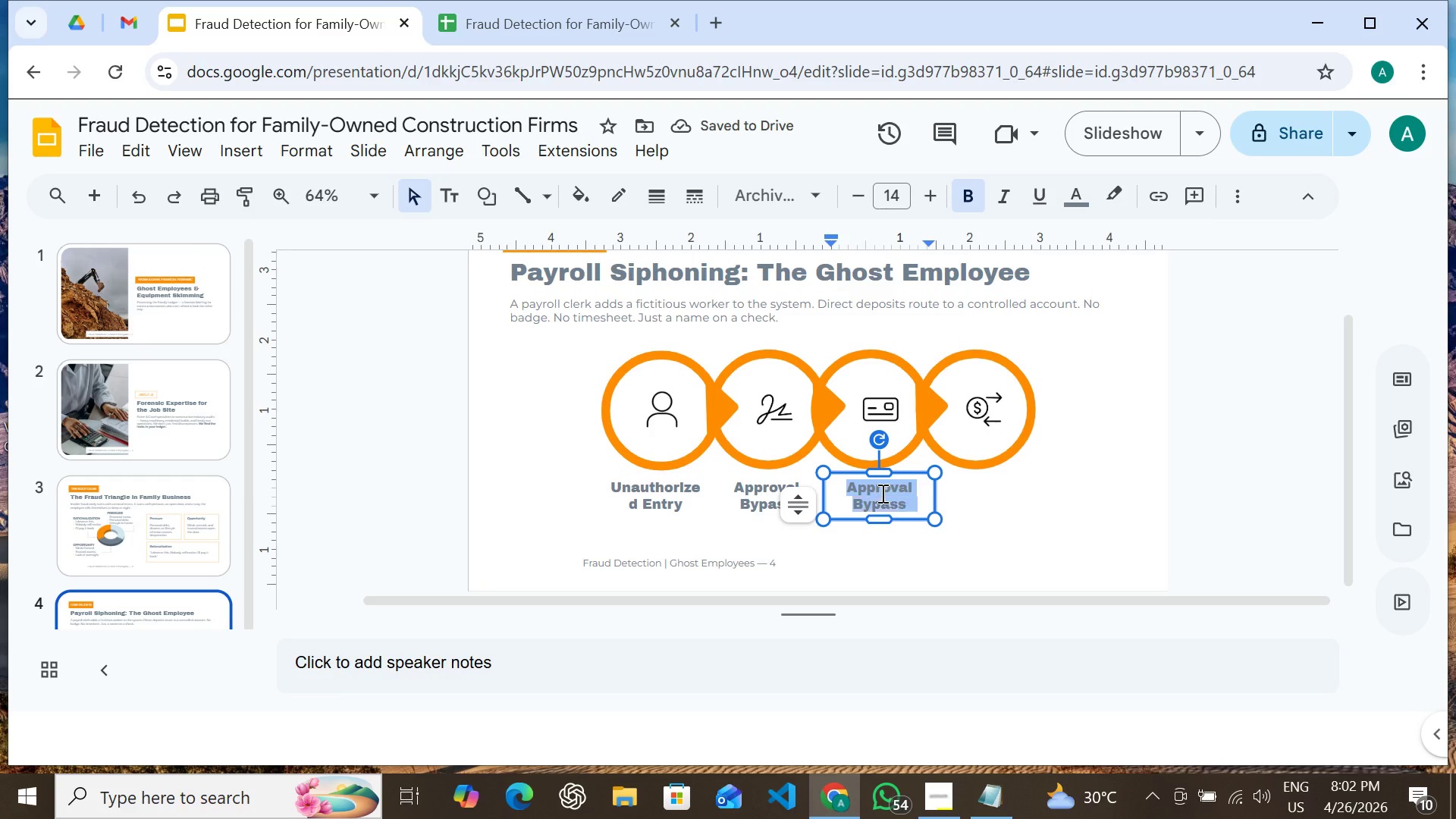 
triple_click([881, 493])
 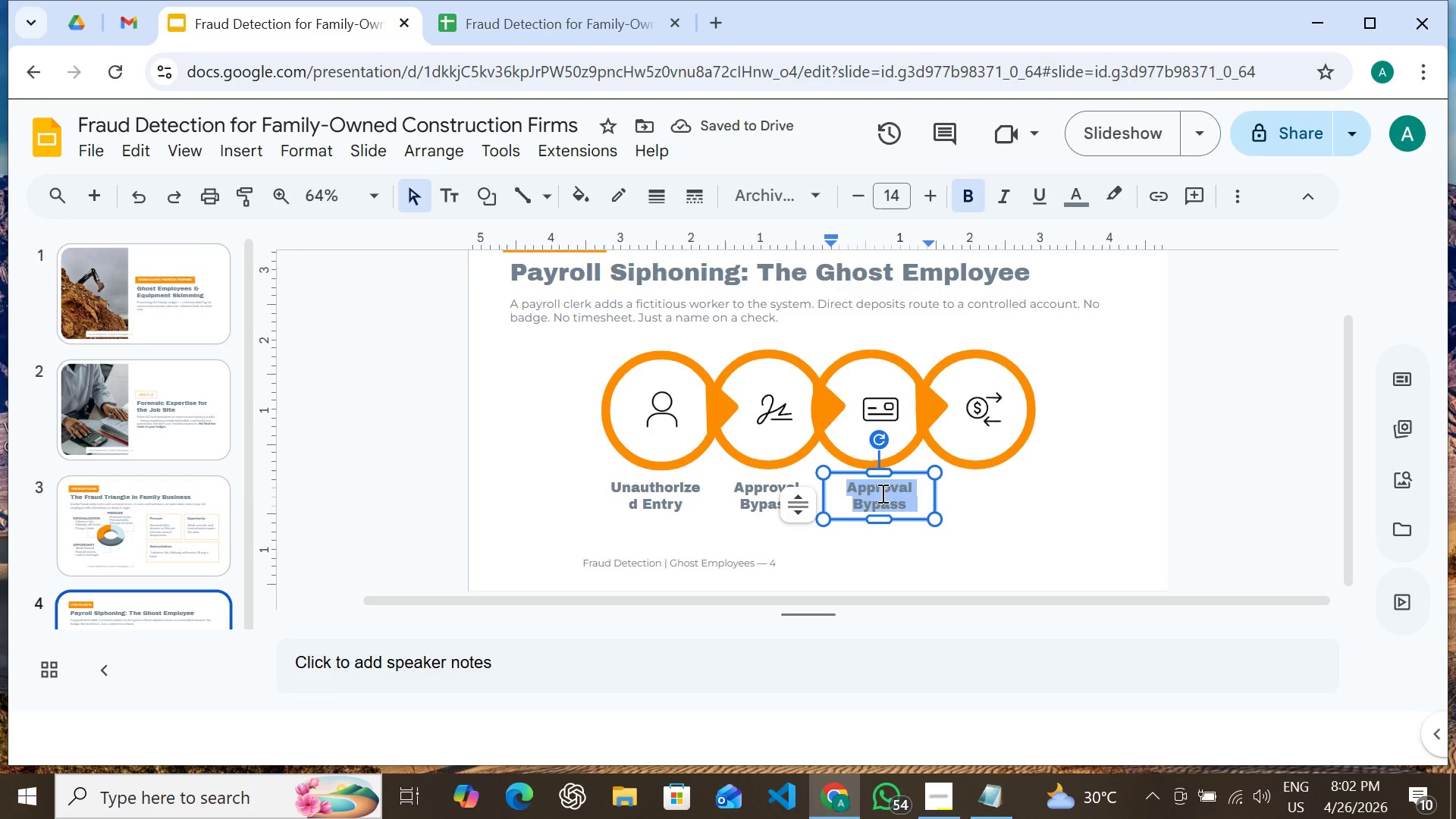 
triple_click([881, 493])
 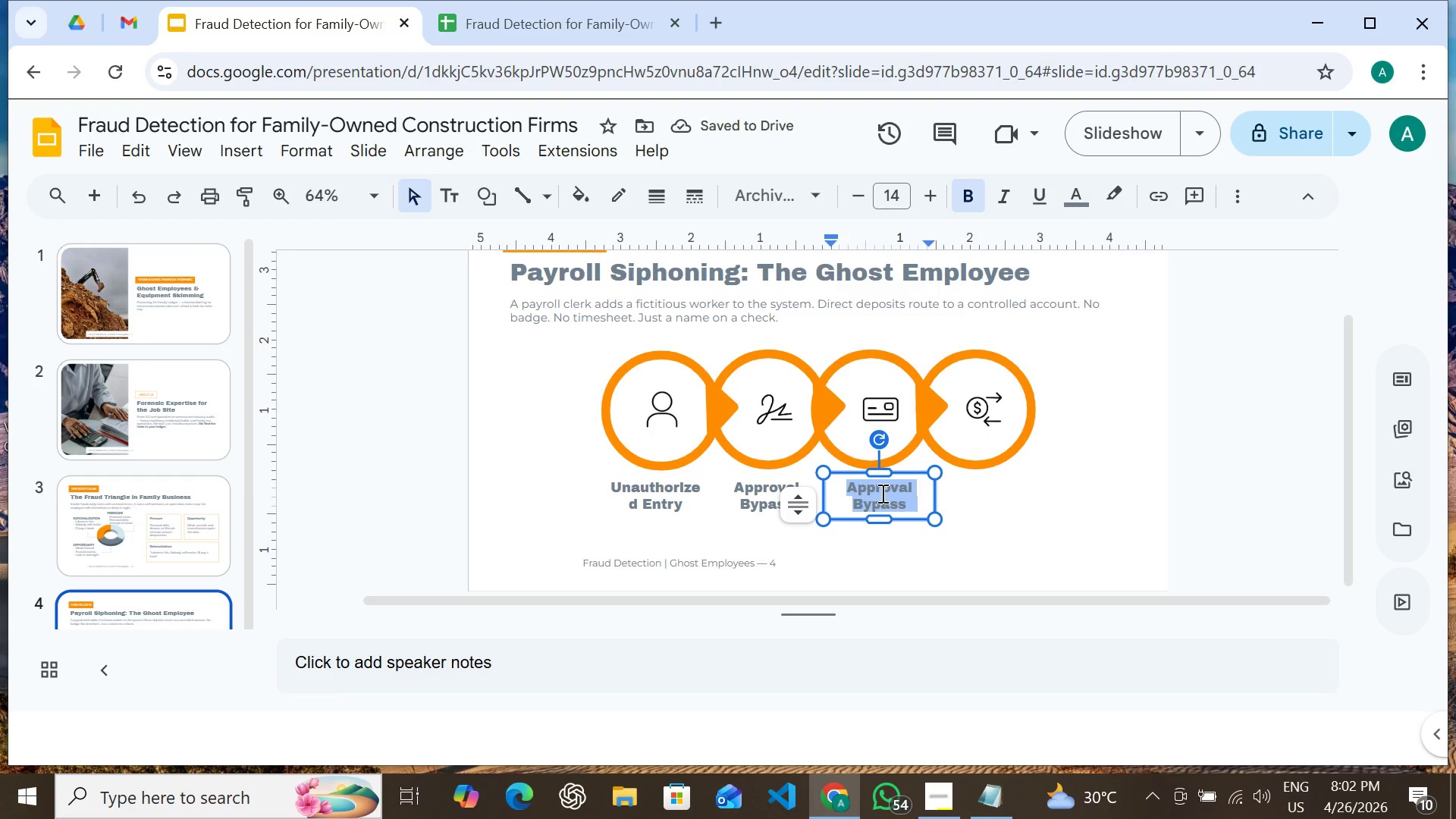 
triple_click([881, 493])
 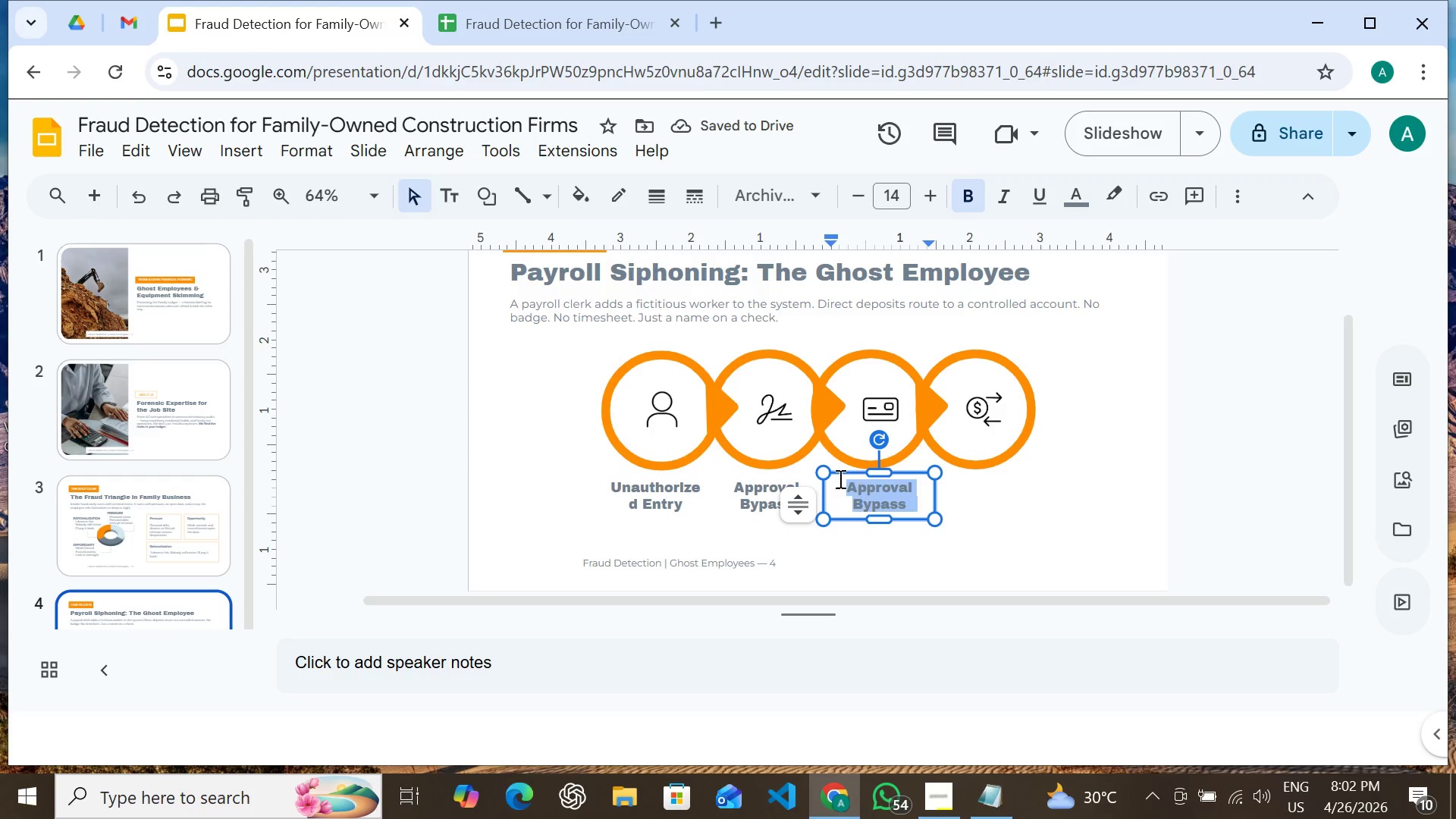 
type(Payroll Processing)
 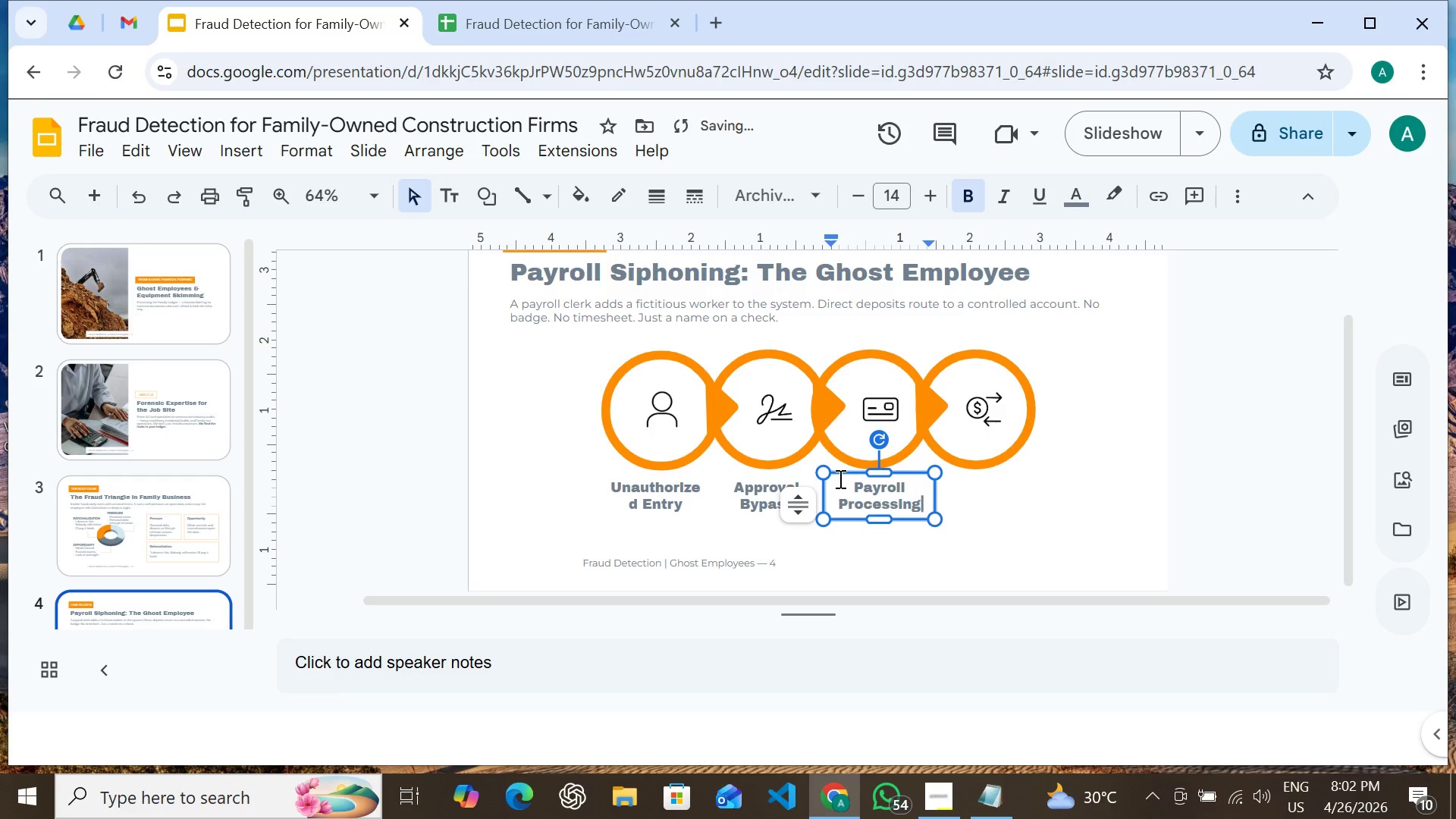 
left_click([919, 474])
 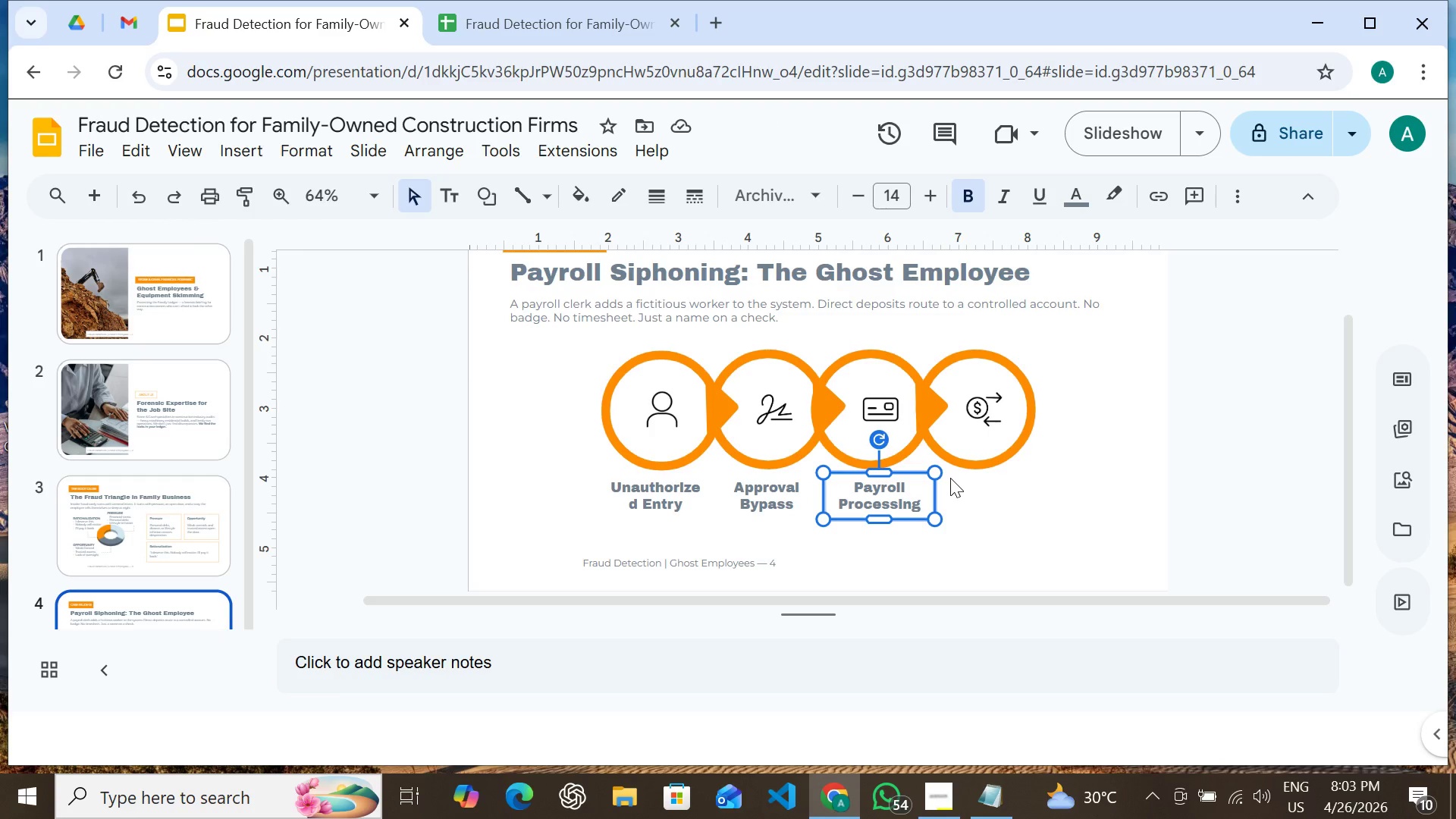 
key(Control+ControlRight)
 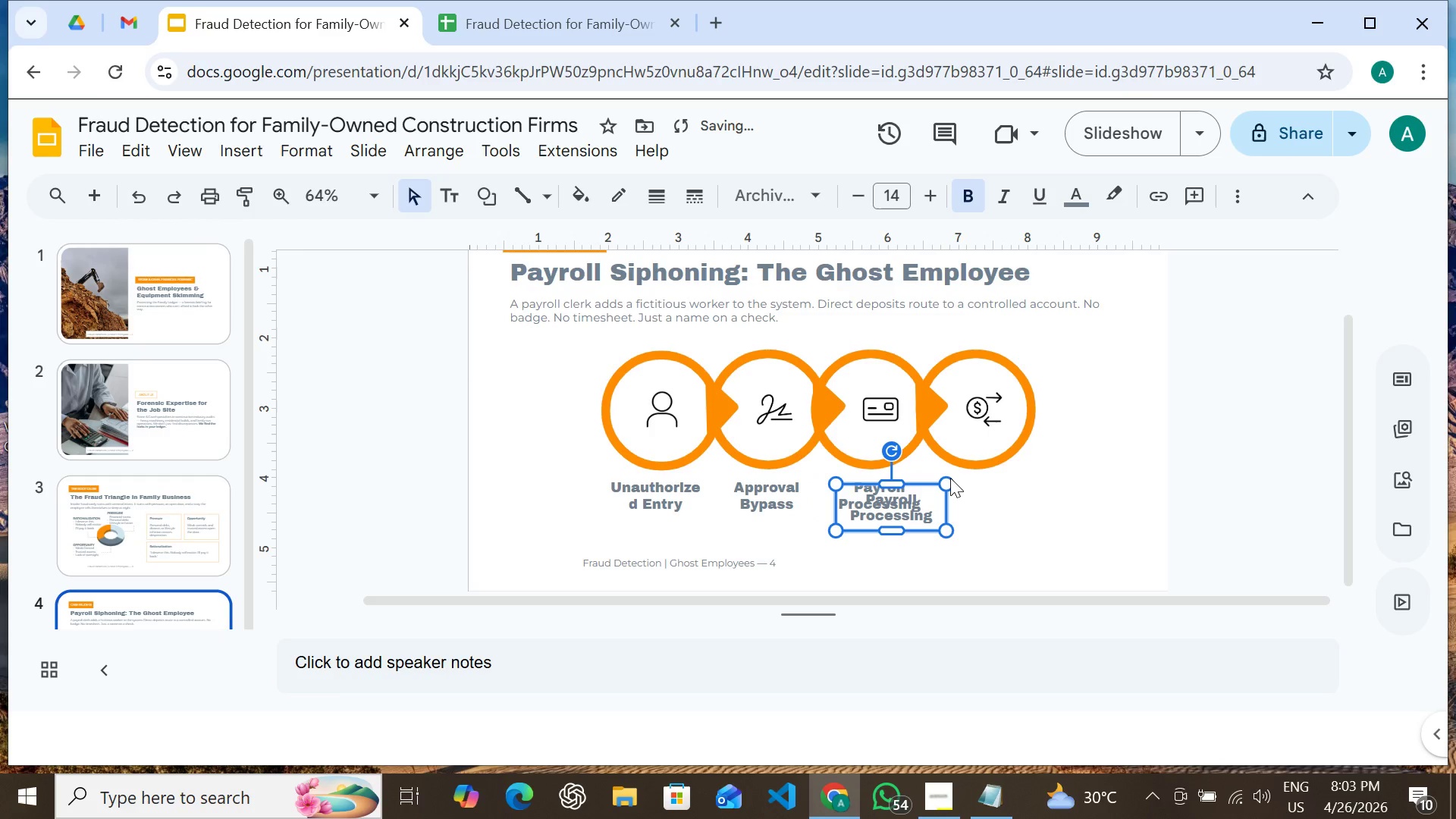 
key(Control+D)
 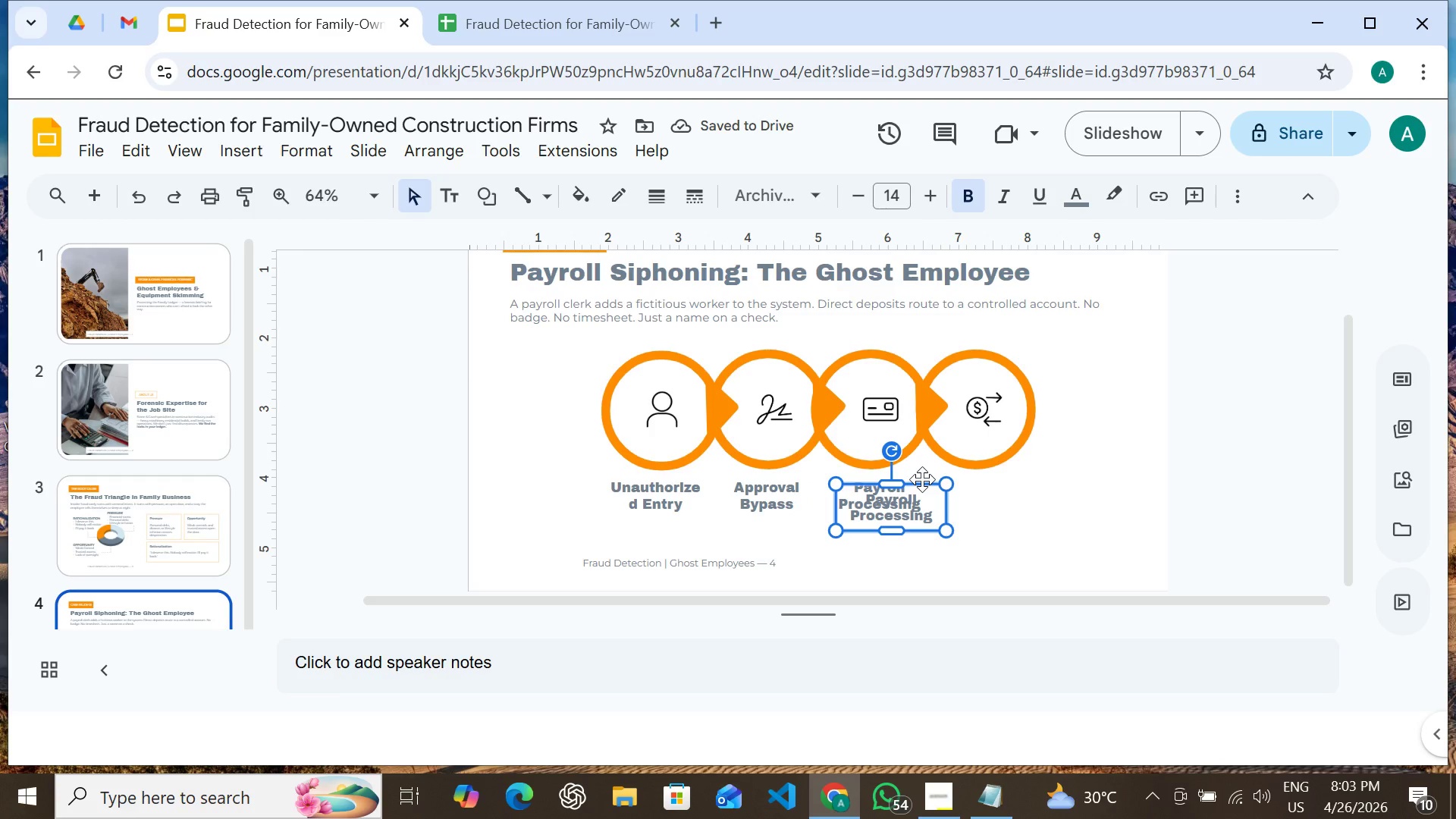 
left_click_drag(start_coordinate=[922, 482], to_coordinate=[1018, 472])
 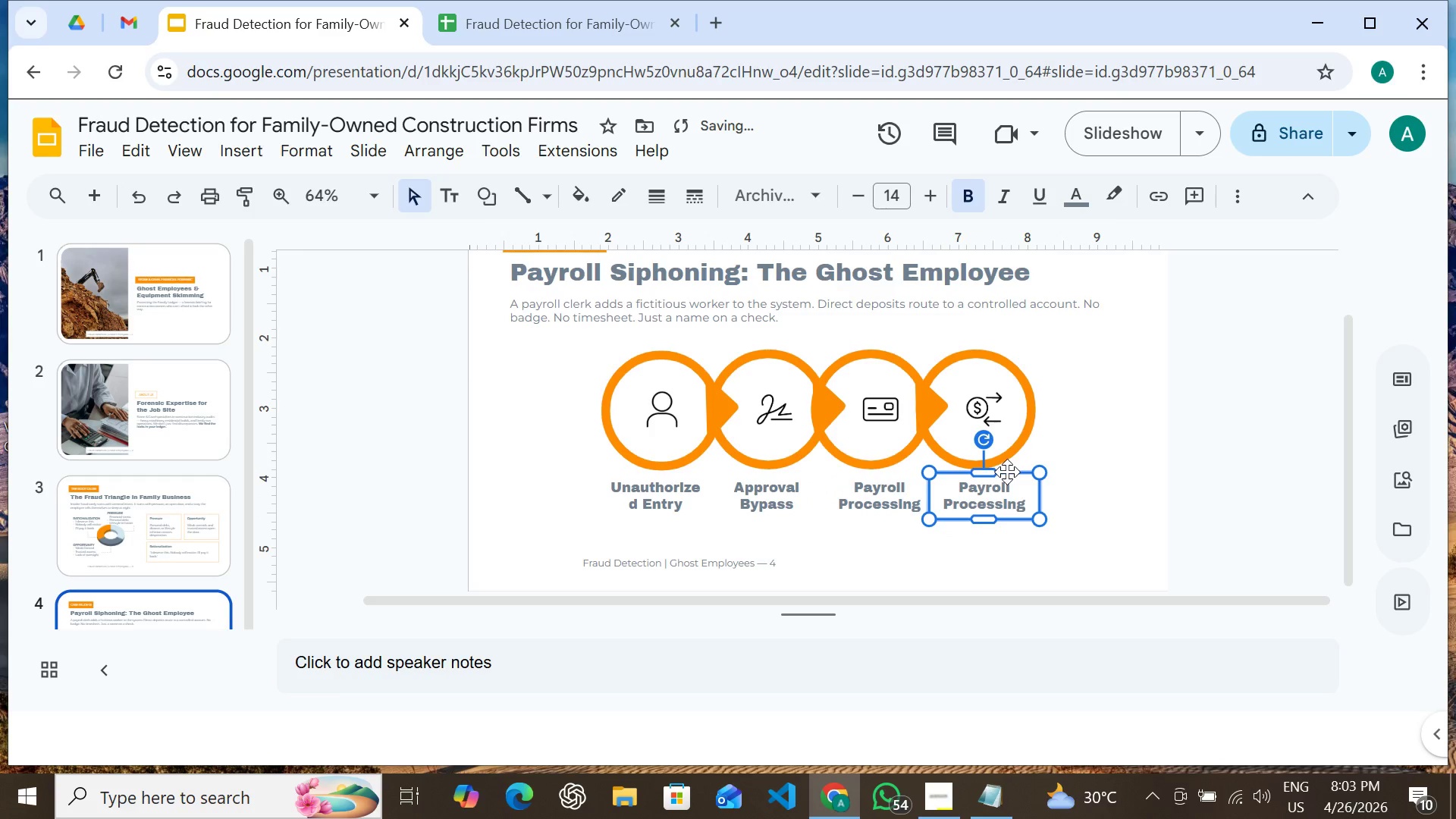 
left_click([1018, 472])
 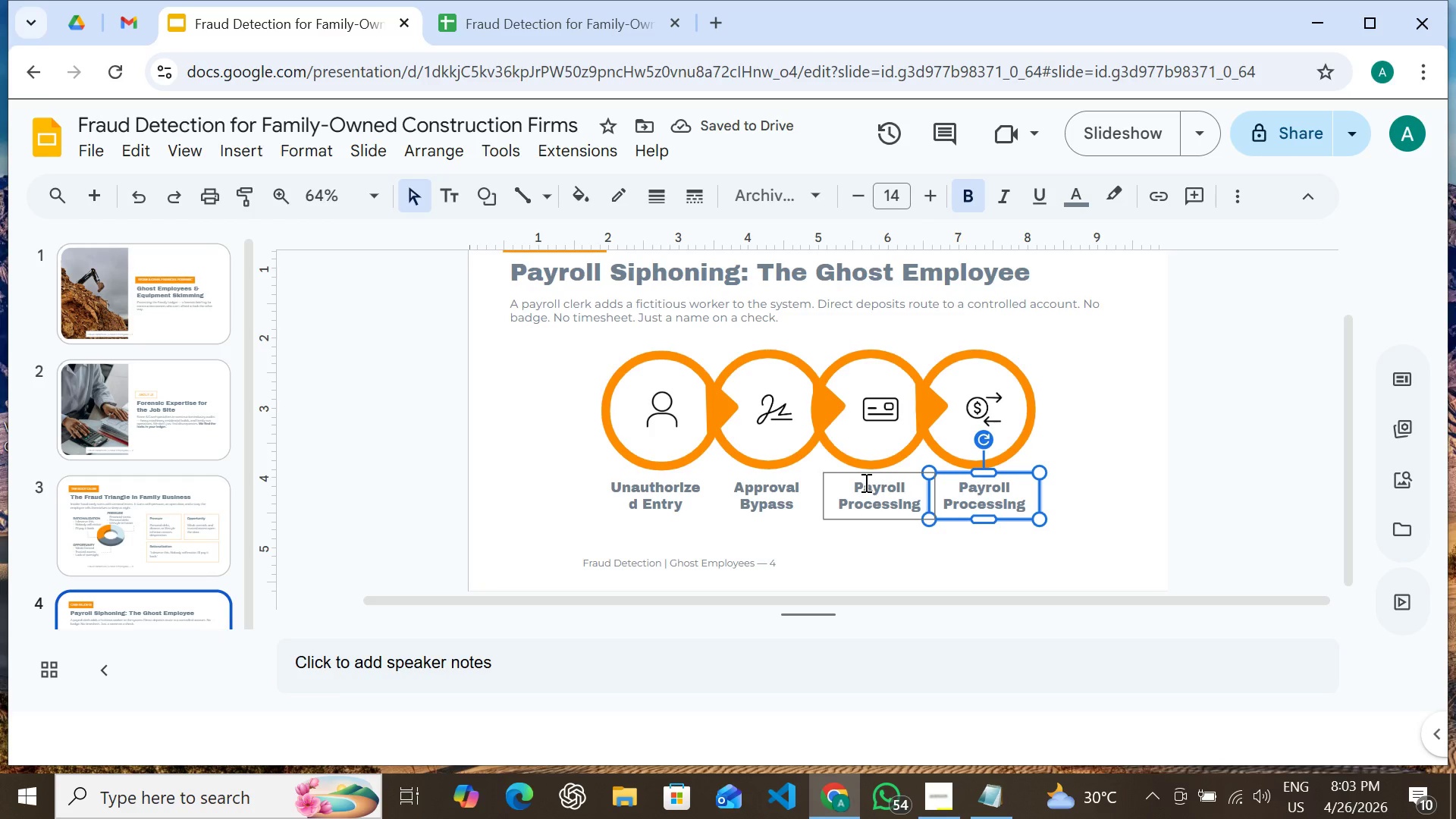 
wait(5.34)
 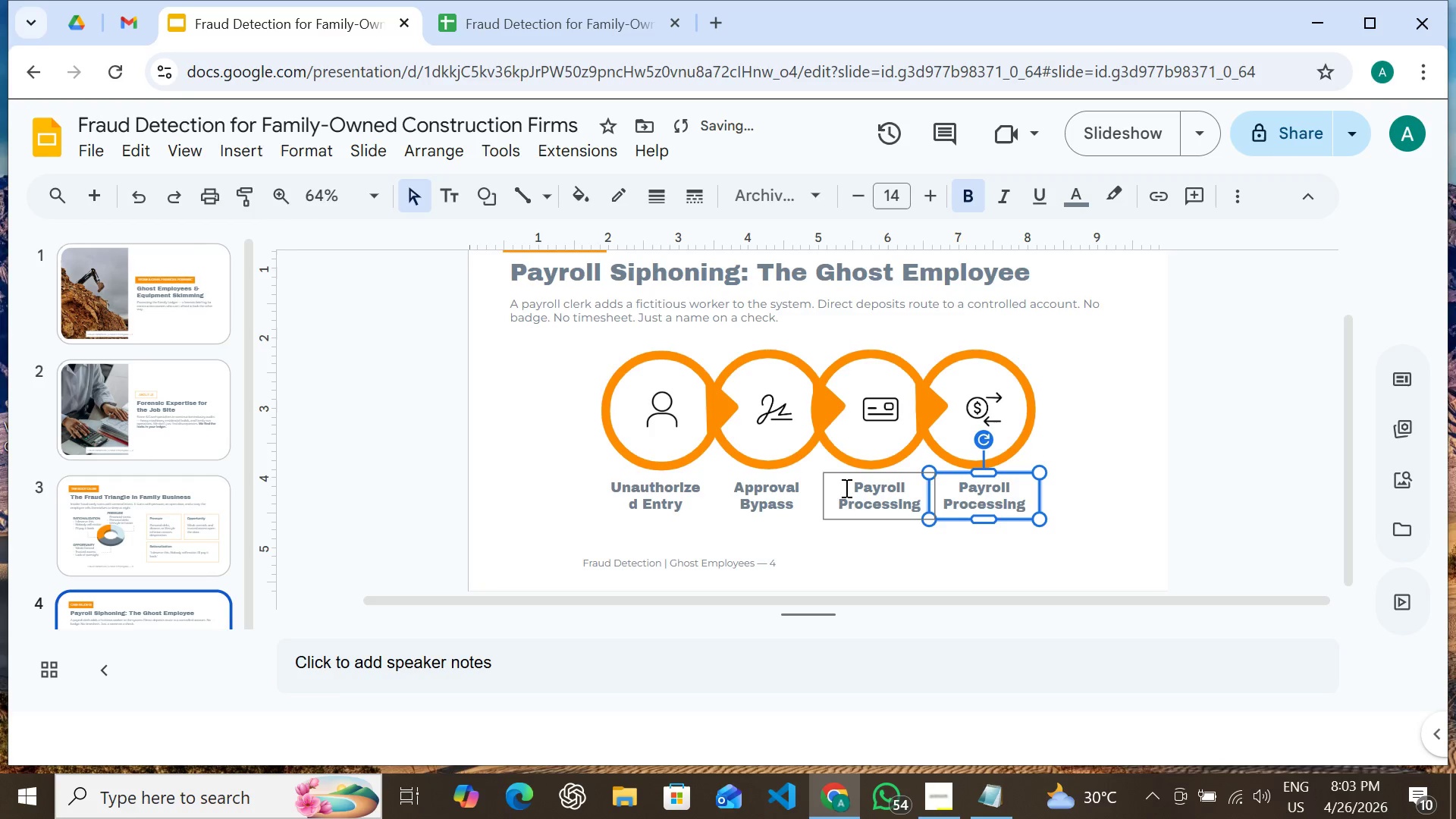 
left_click([864, 476])
 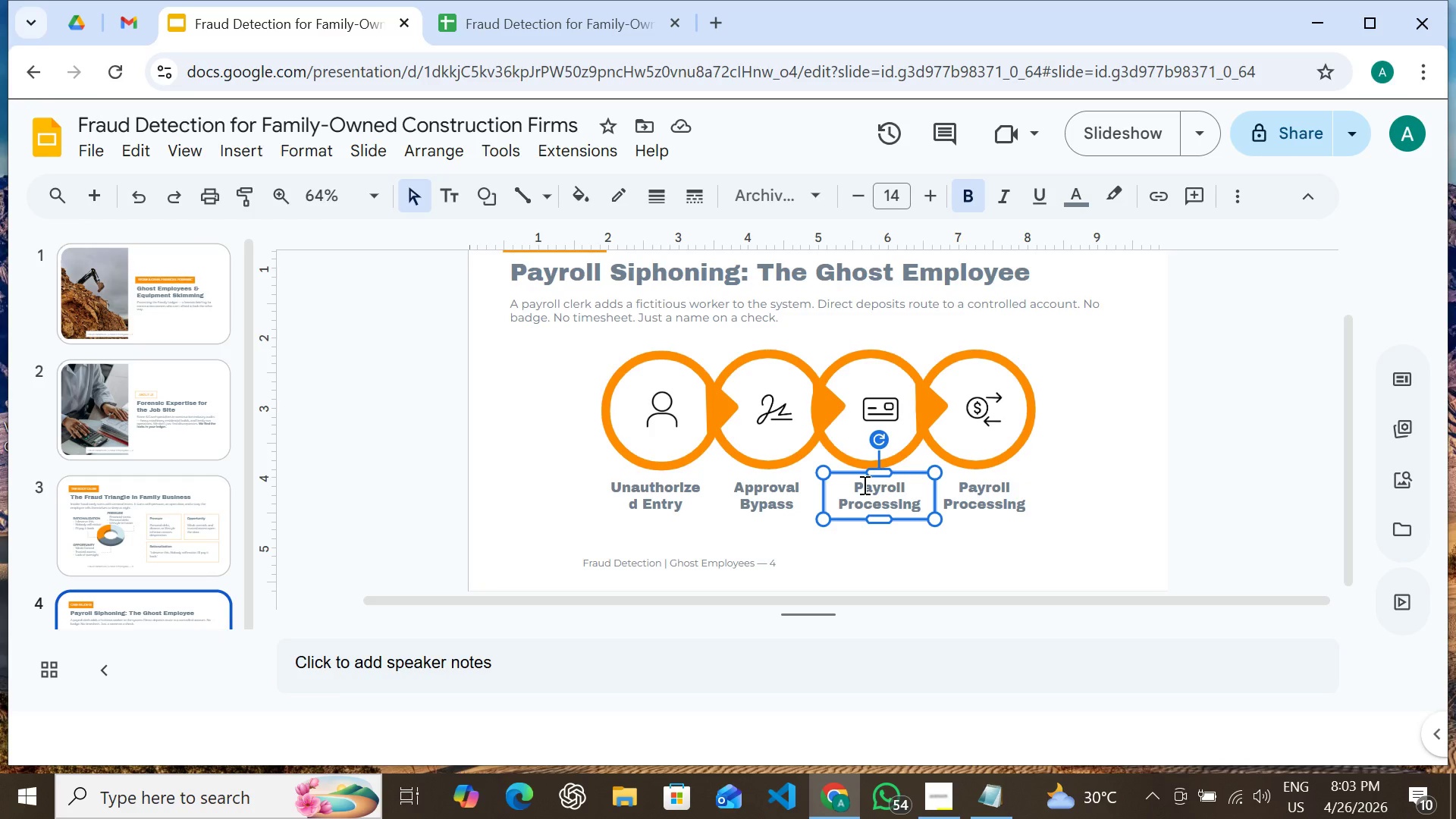 
left_click_drag(start_coordinate=[863, 477], to_coordinate=[858, 475])
 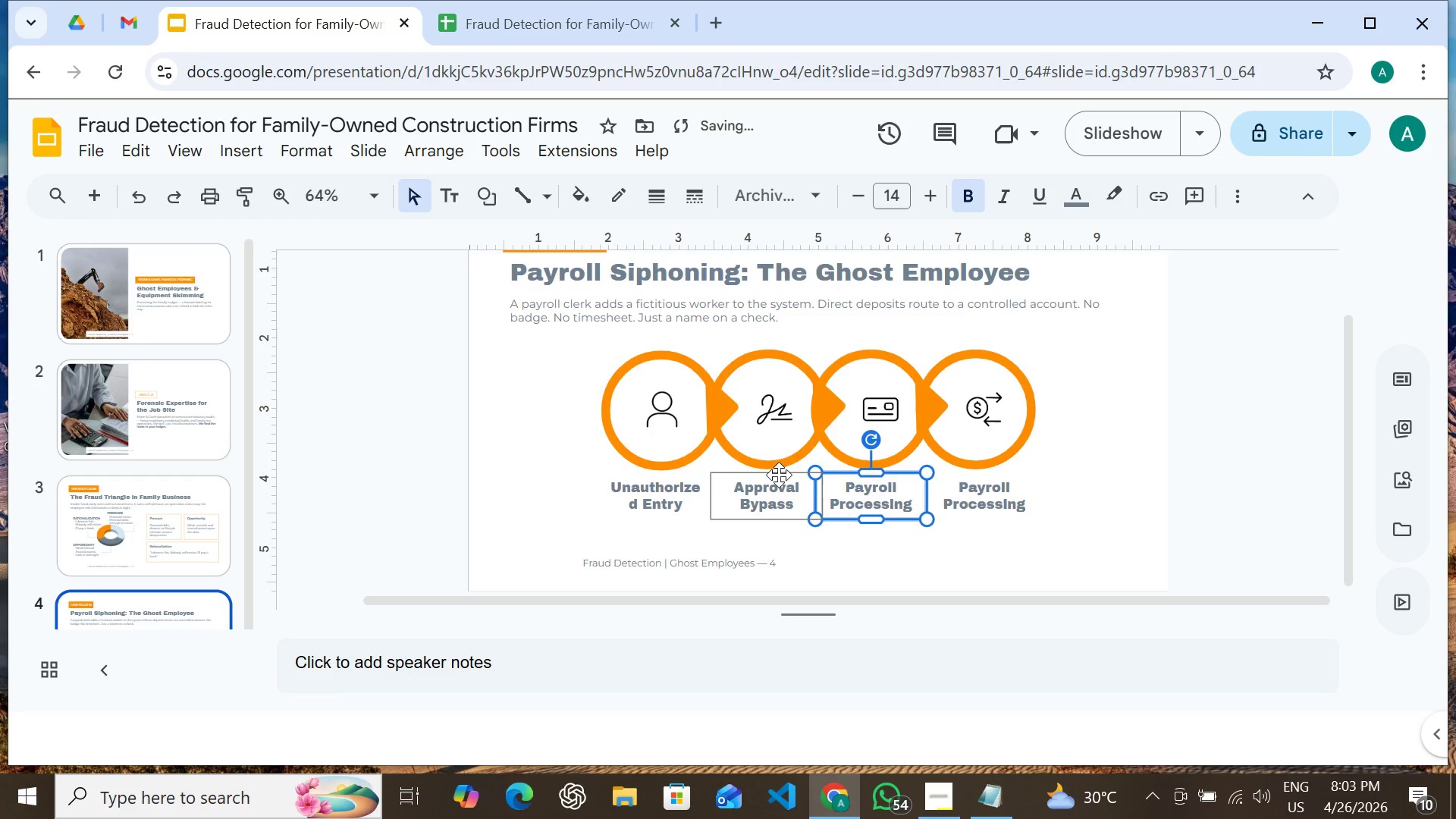 
left_click([779, 474])
 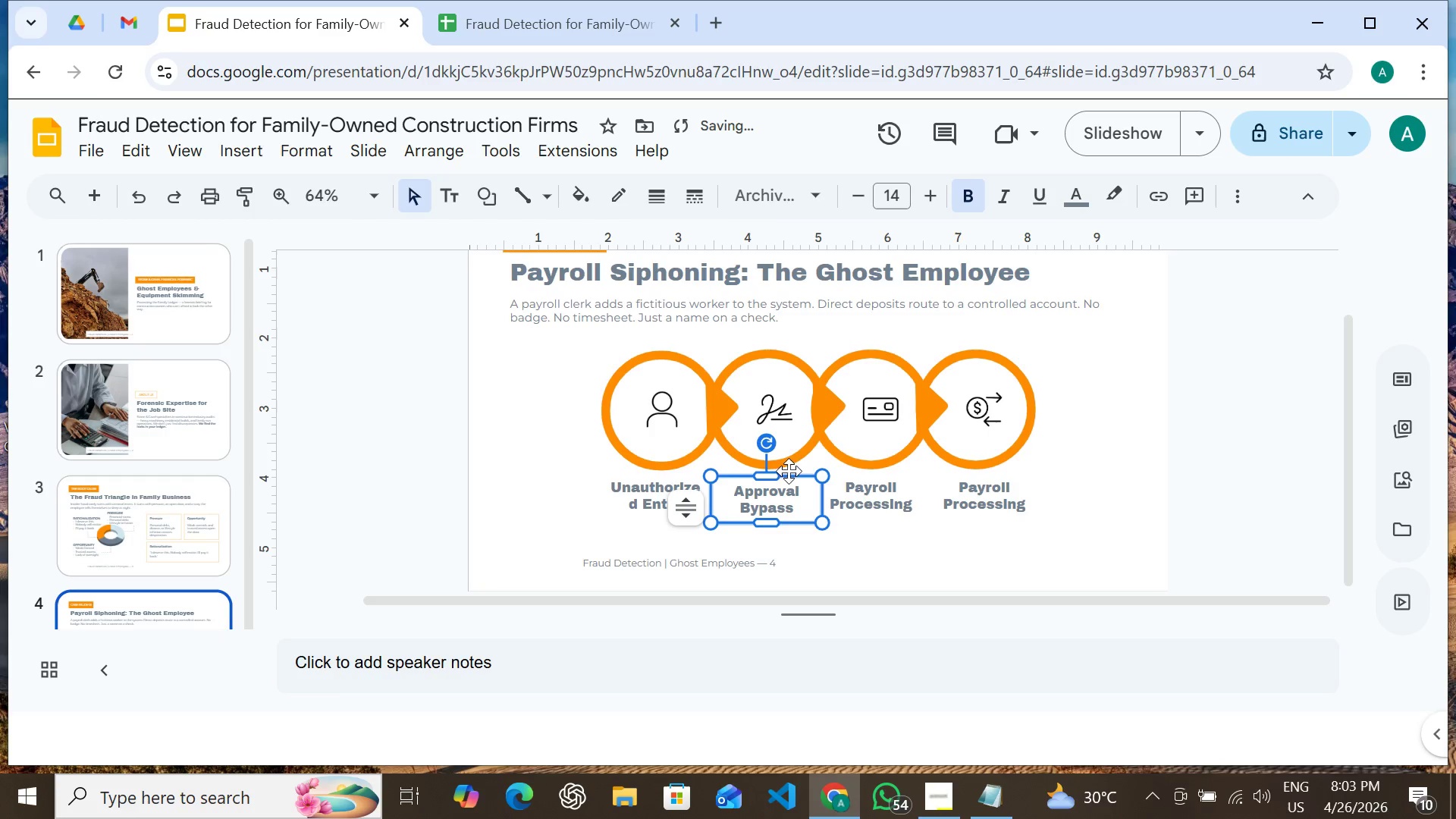 
left_click_drag(start_coordinate=[792, 475], to_coordinate=[781, 472])
 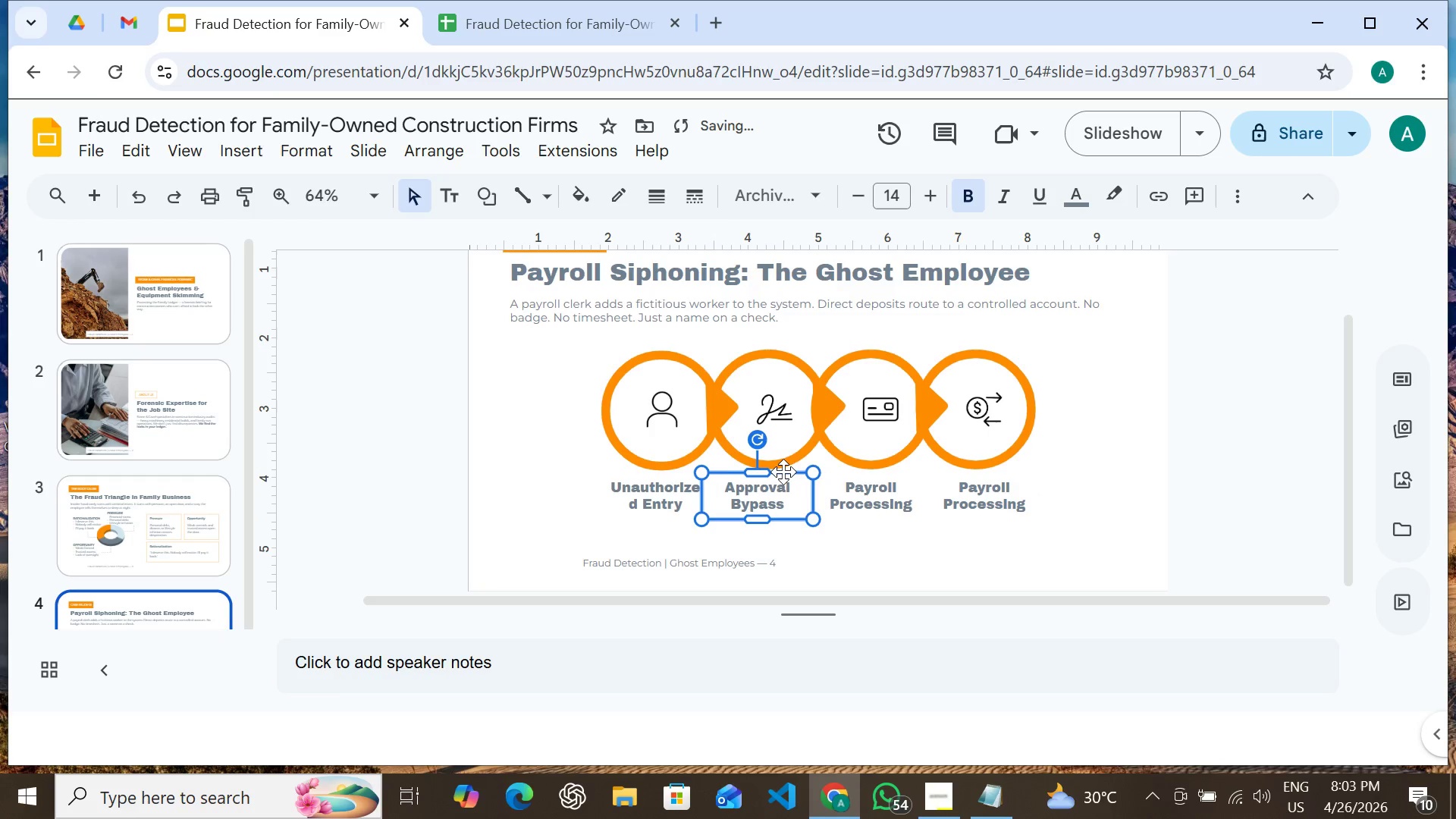 
left_click_drag(start_coordinate=[781, 472], to_coordinate=[793, 475])
 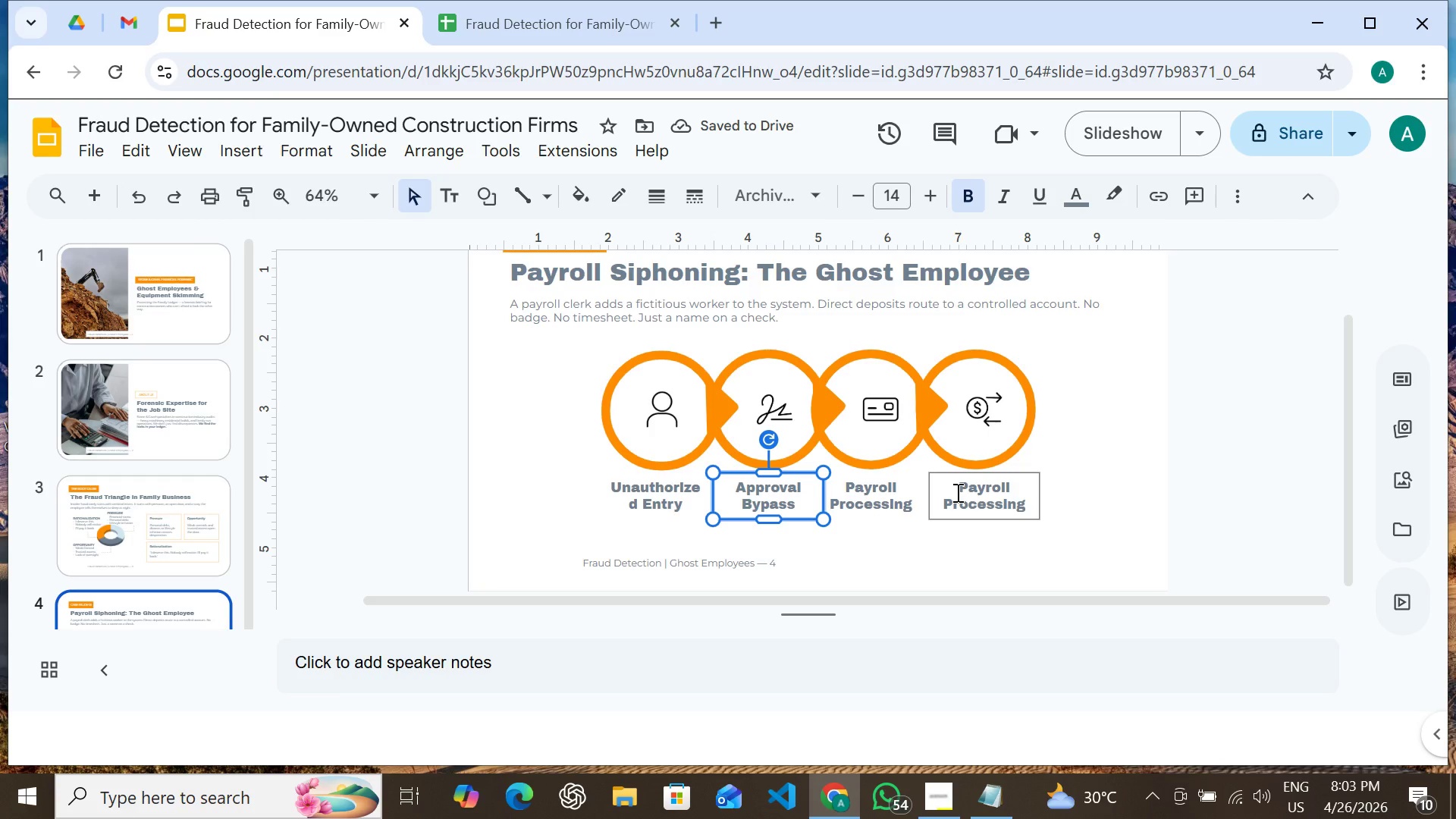 
double_click([968, 492])
 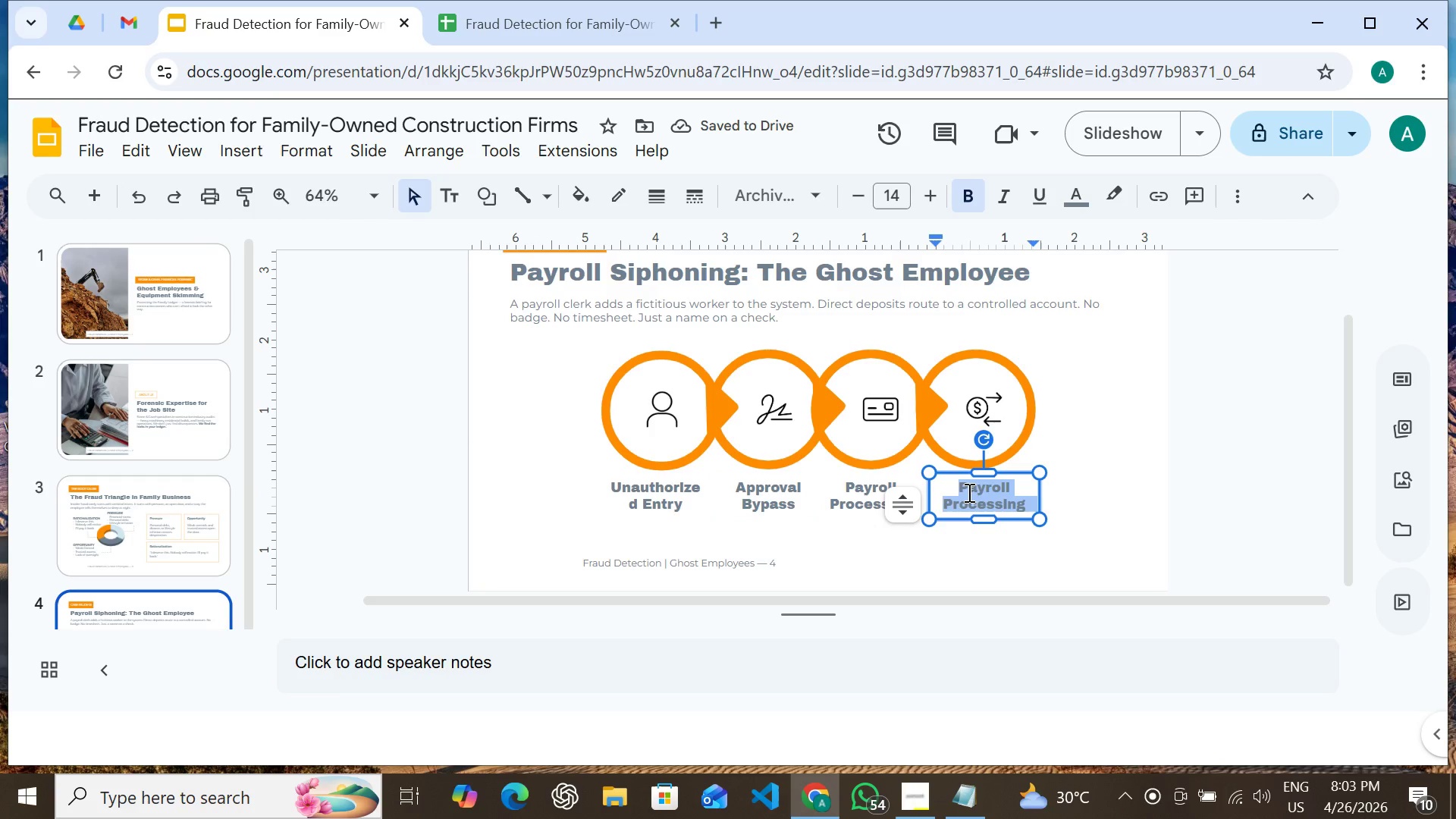 
triple_click([968, 492])
 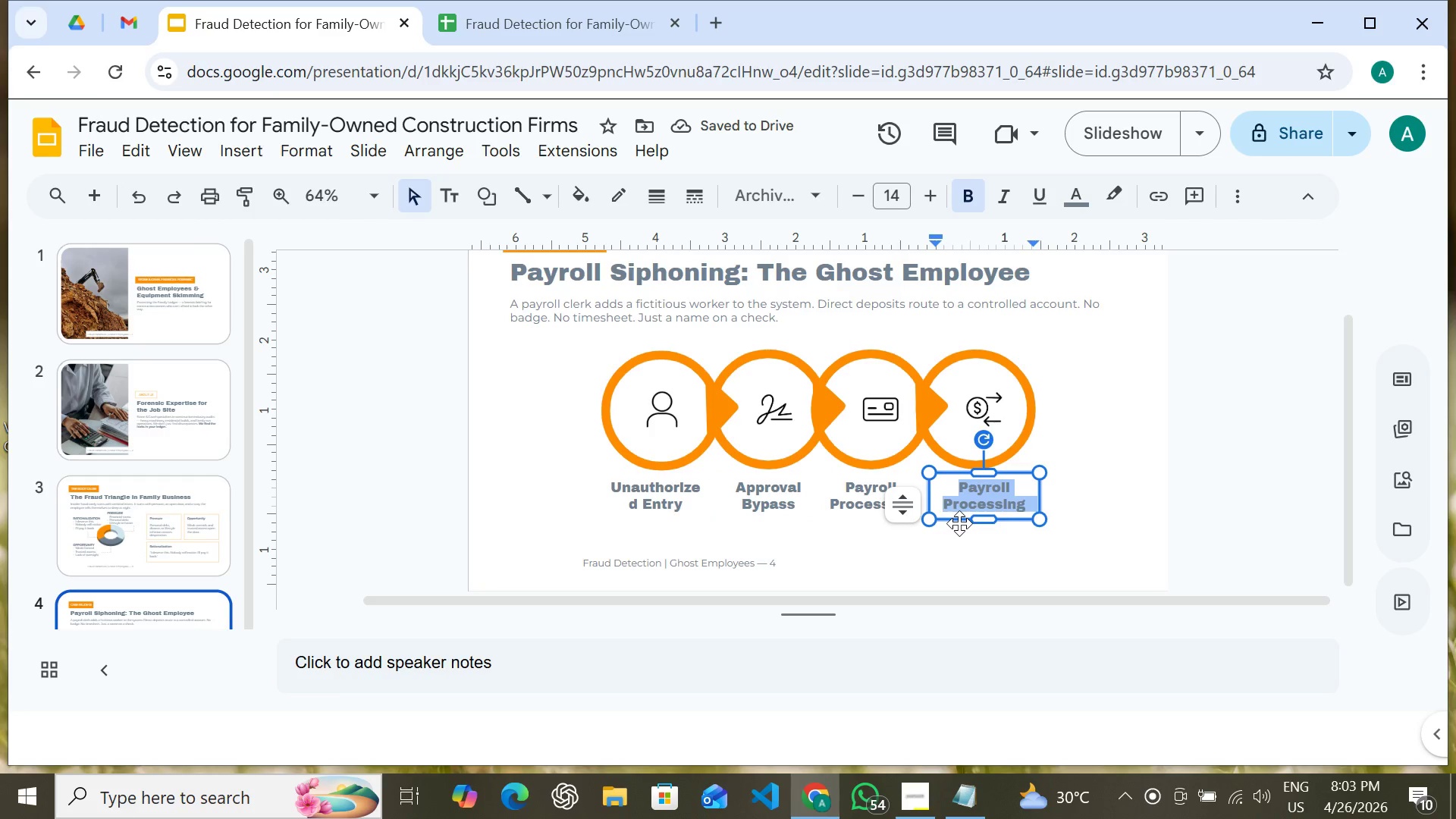 
type(Diverted Funds)
 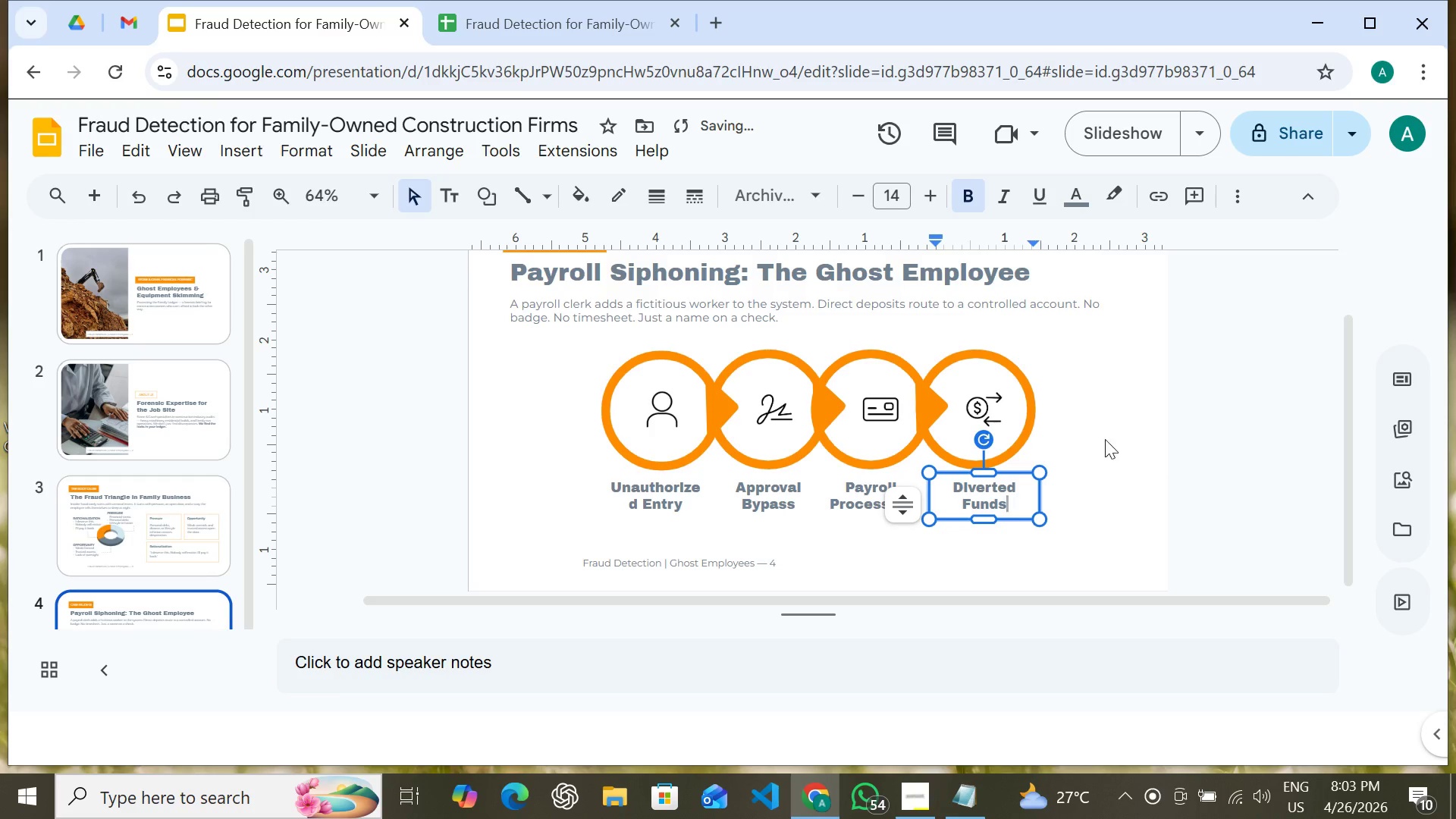 
left_click([1082, 439])
 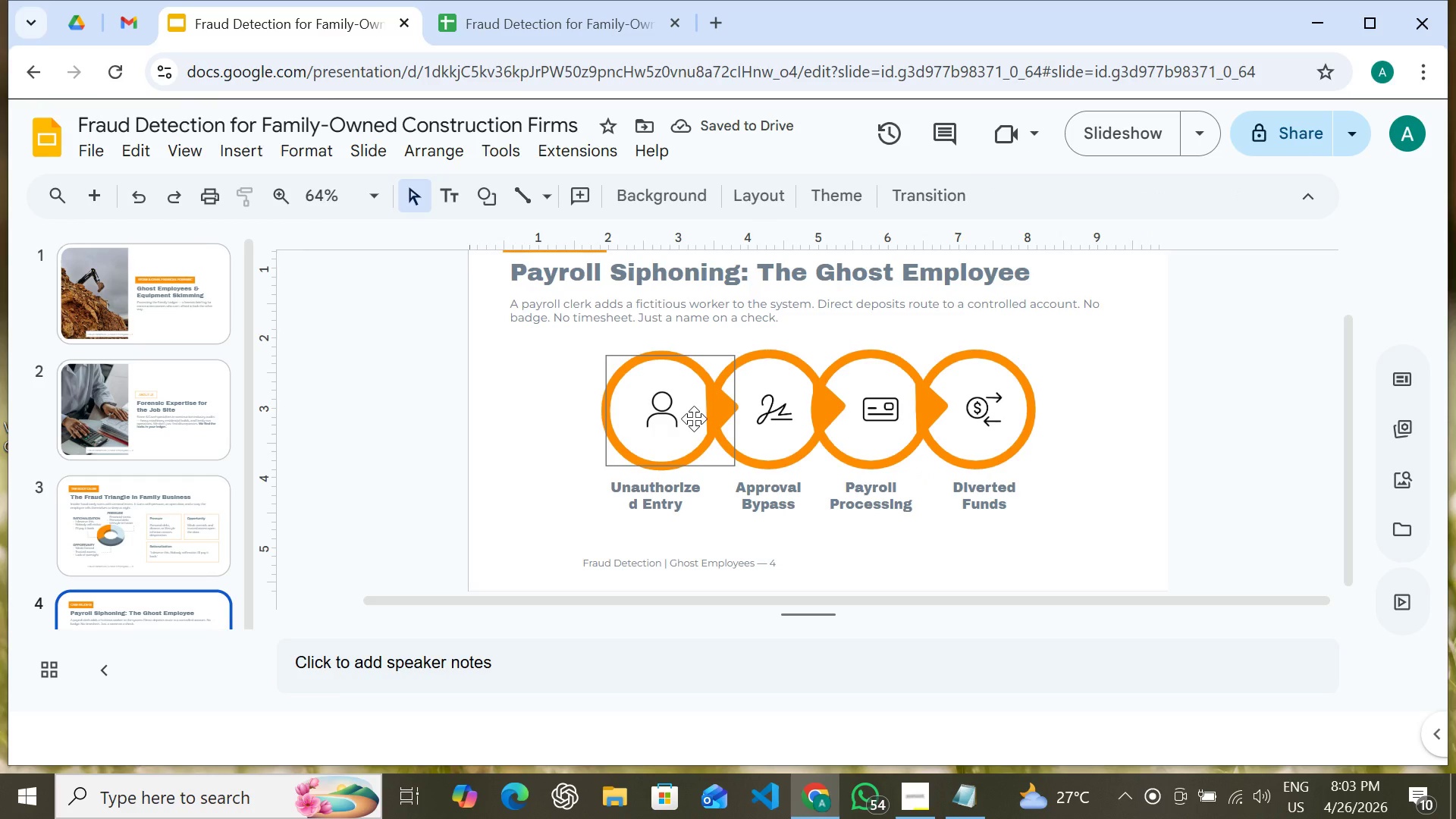 
scroll: coordinate [694, 419], scroll_direction: down, amount: 1.0
 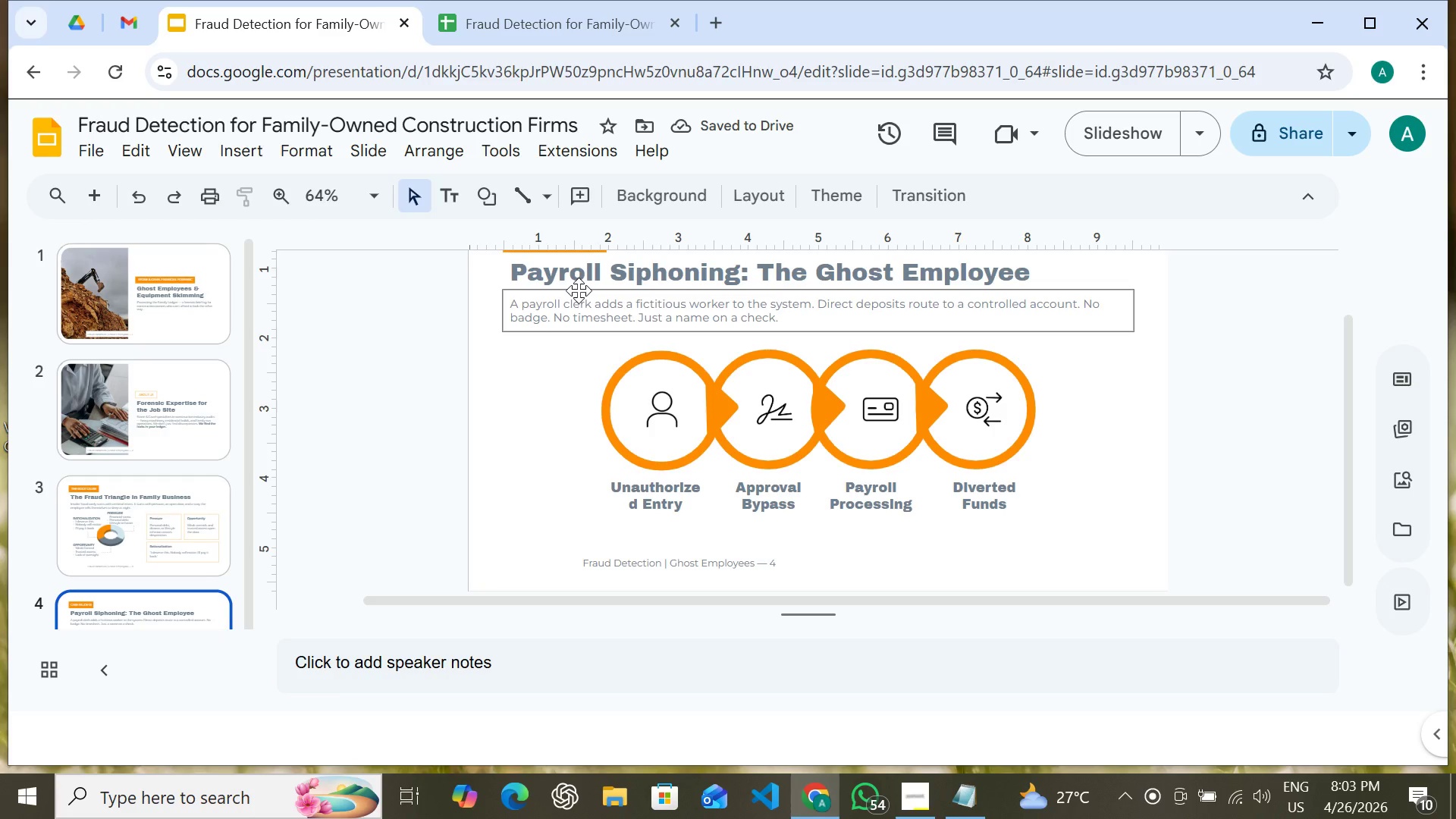 
left_click([579, 290])
 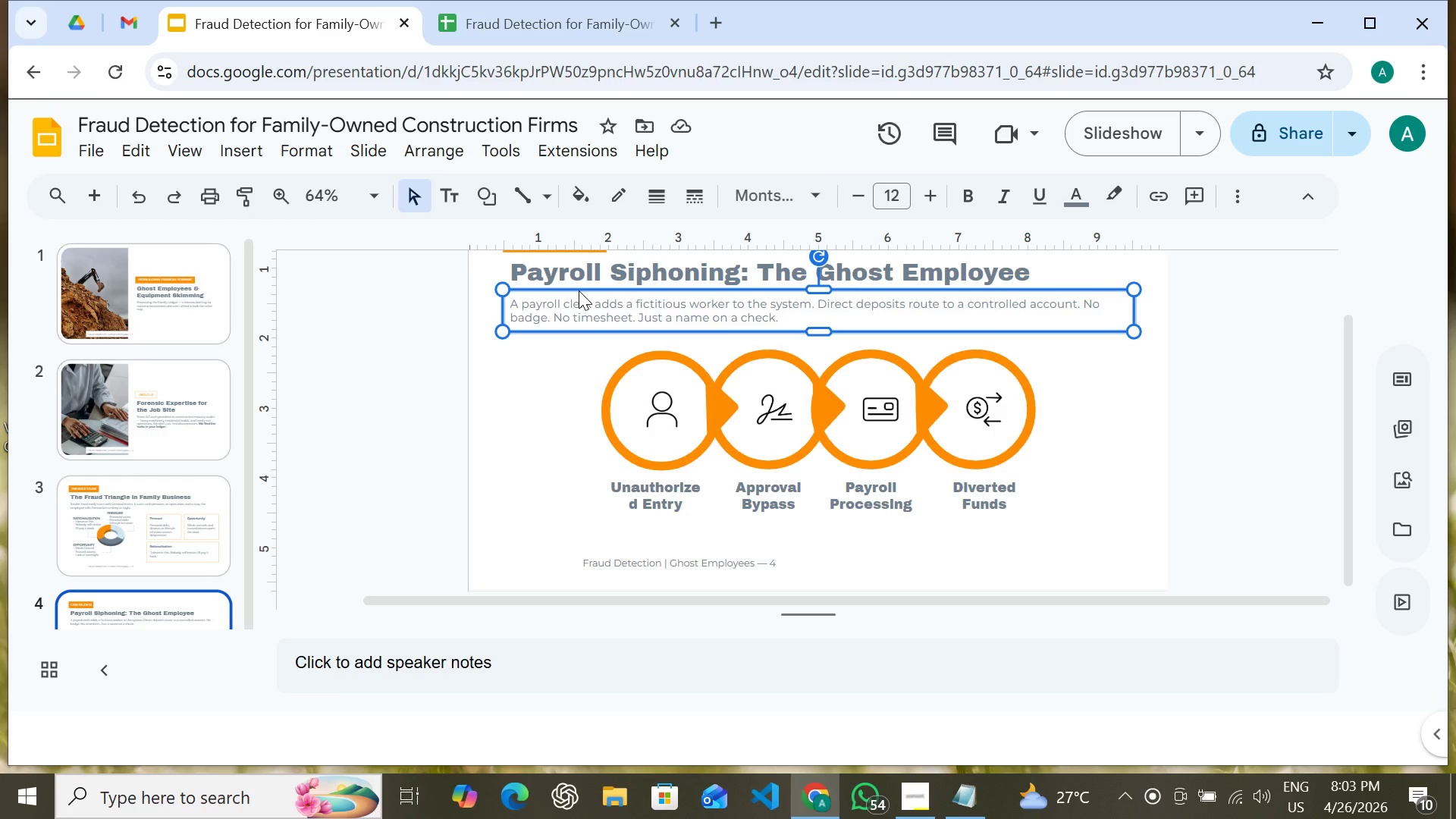 
key(Control+ControlRight)
 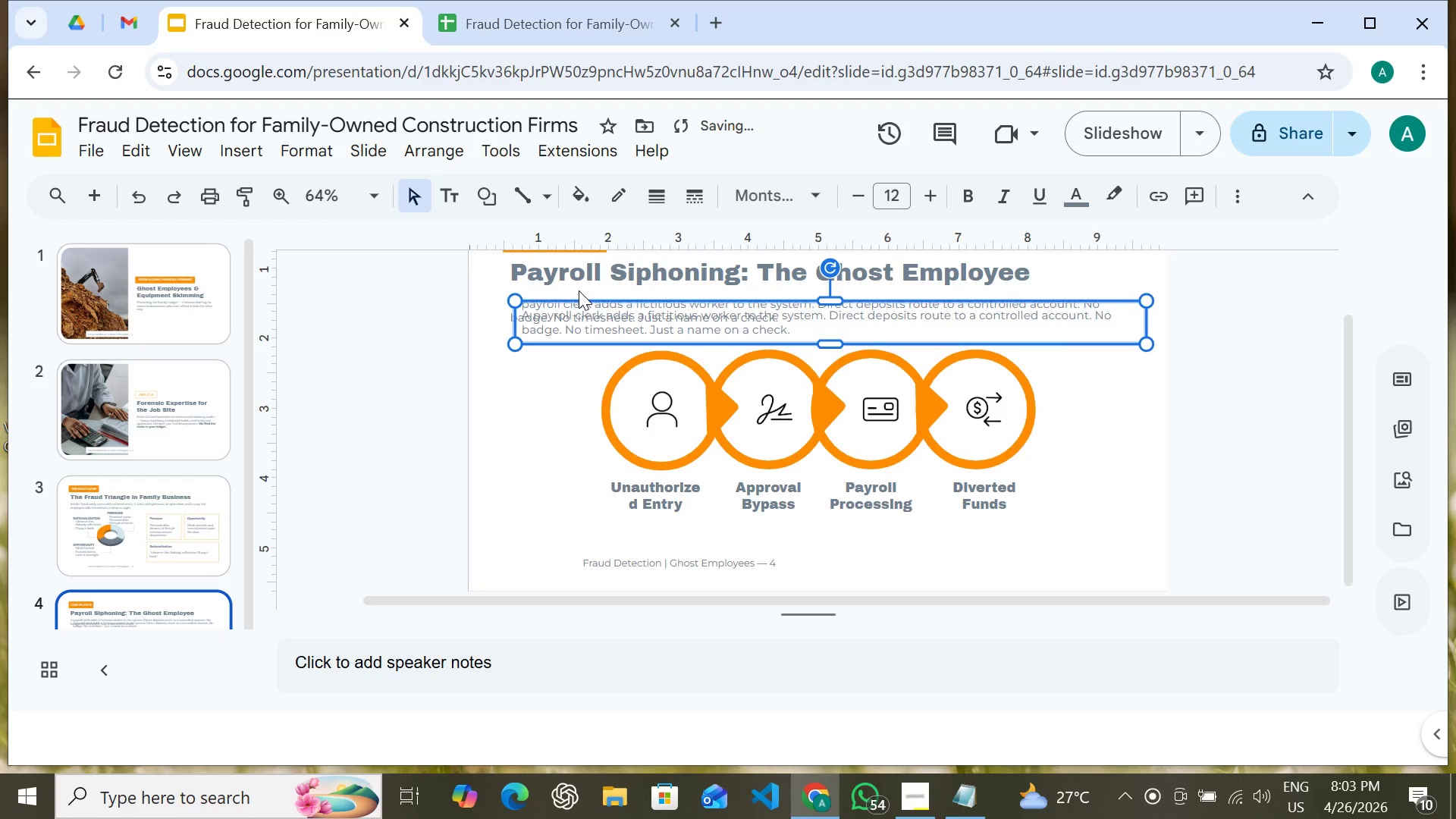 
key(Control+D)
 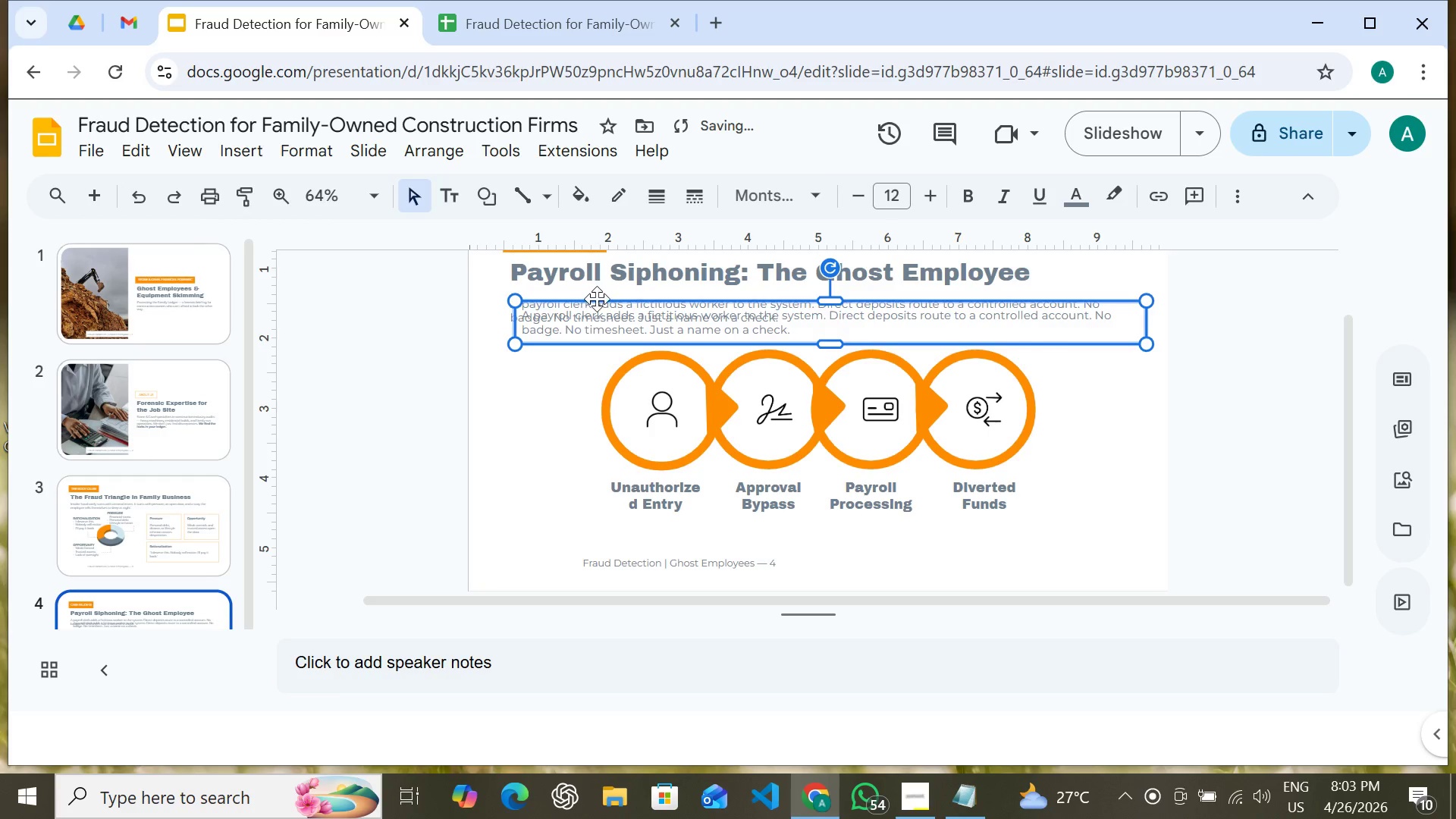 
left_click_drag(start_coordinate=[597, 299], to_coordinate=[588, 492])
 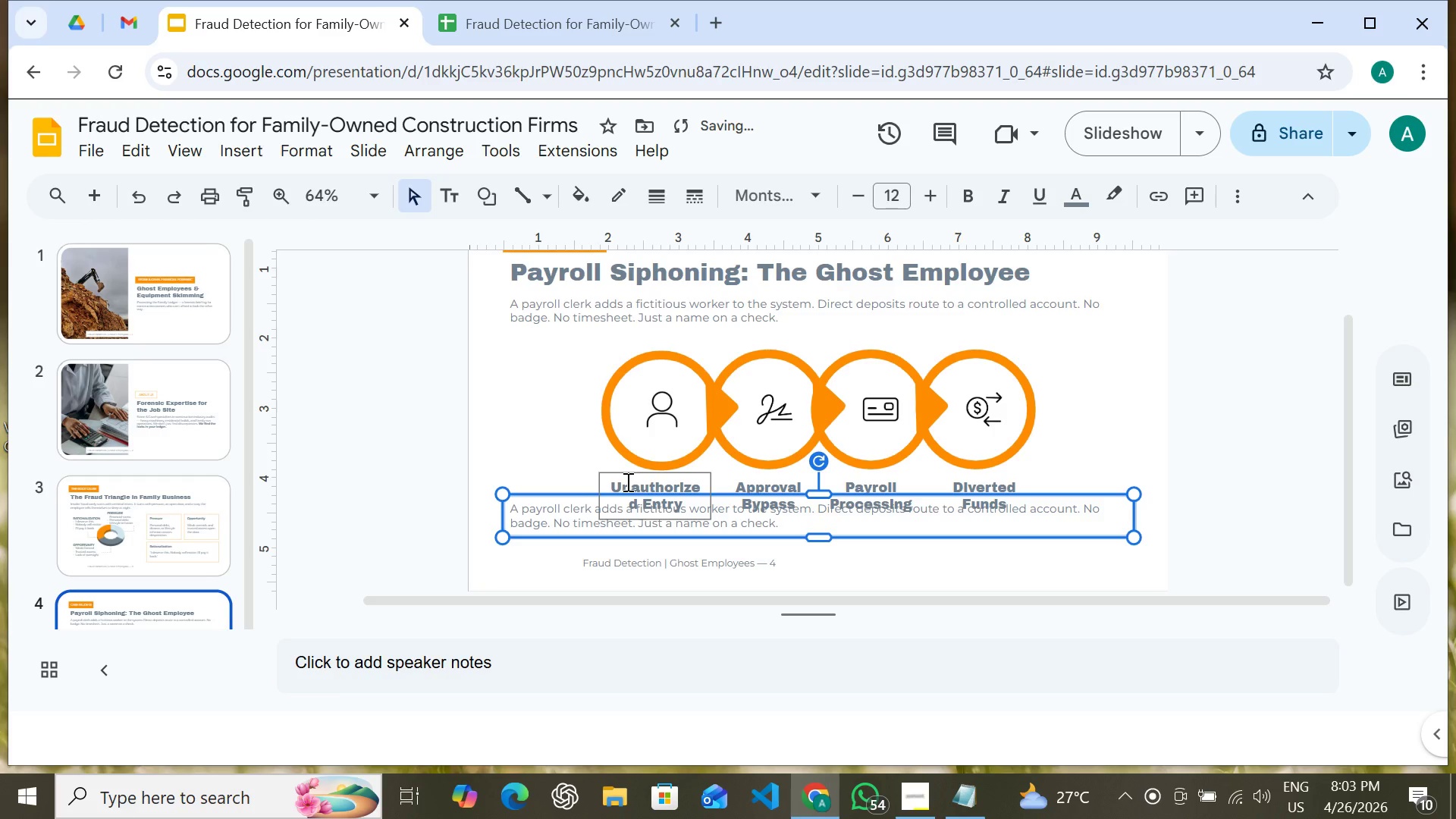 
key(Shift+ArrowDown)
 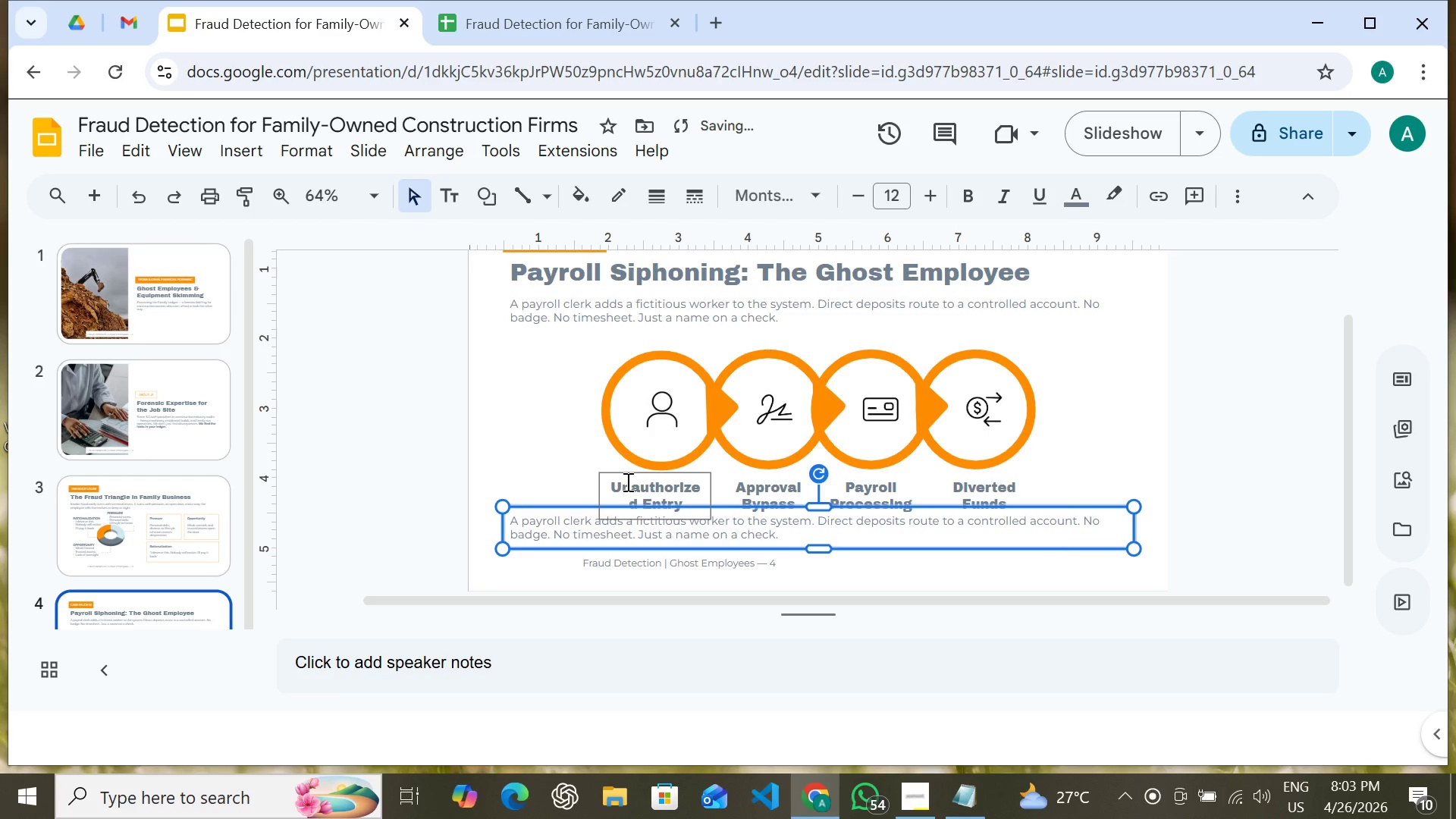 
key(Shift+ArrowDown)
 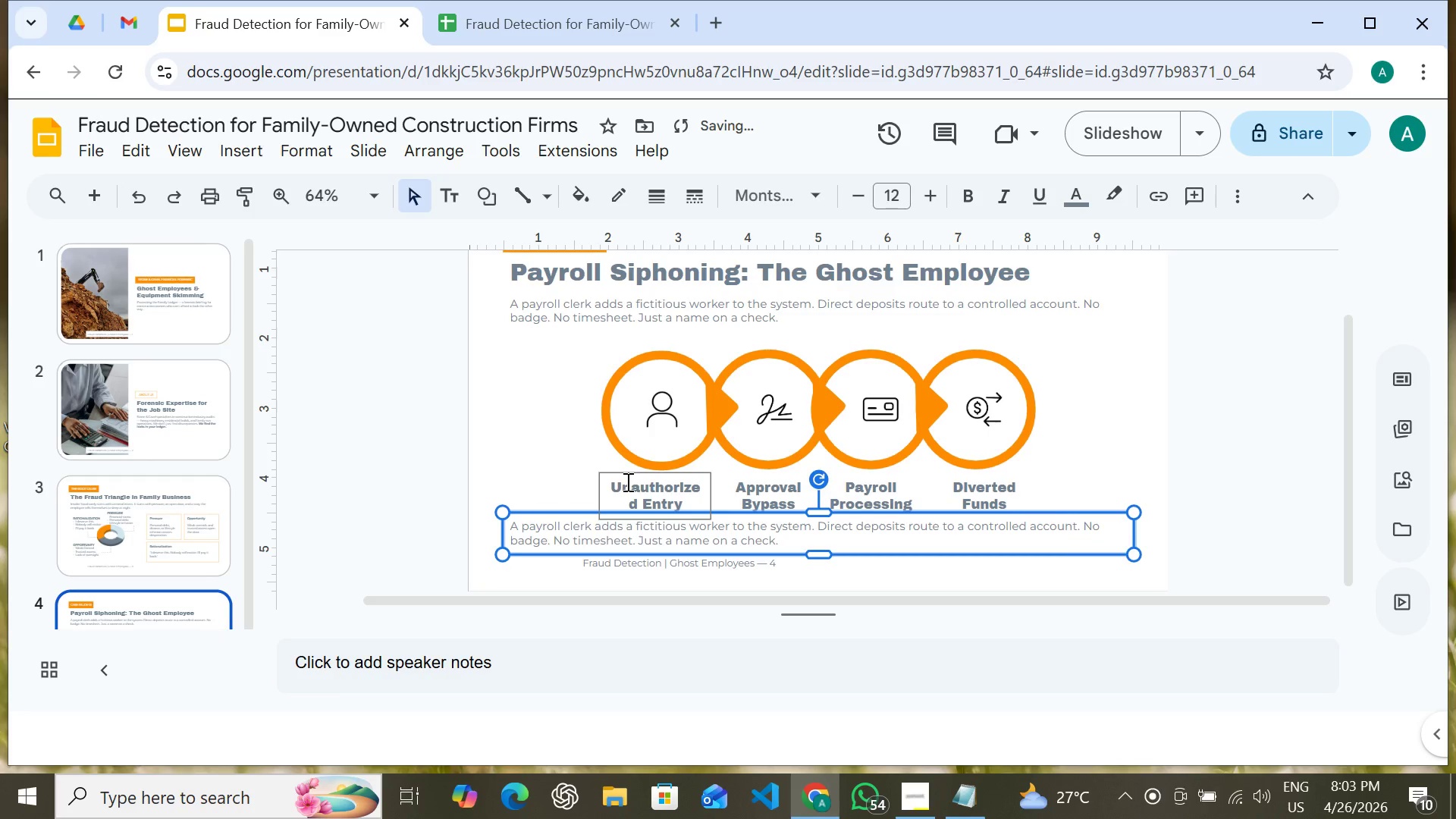 
key(Shift+ArrowDown)
 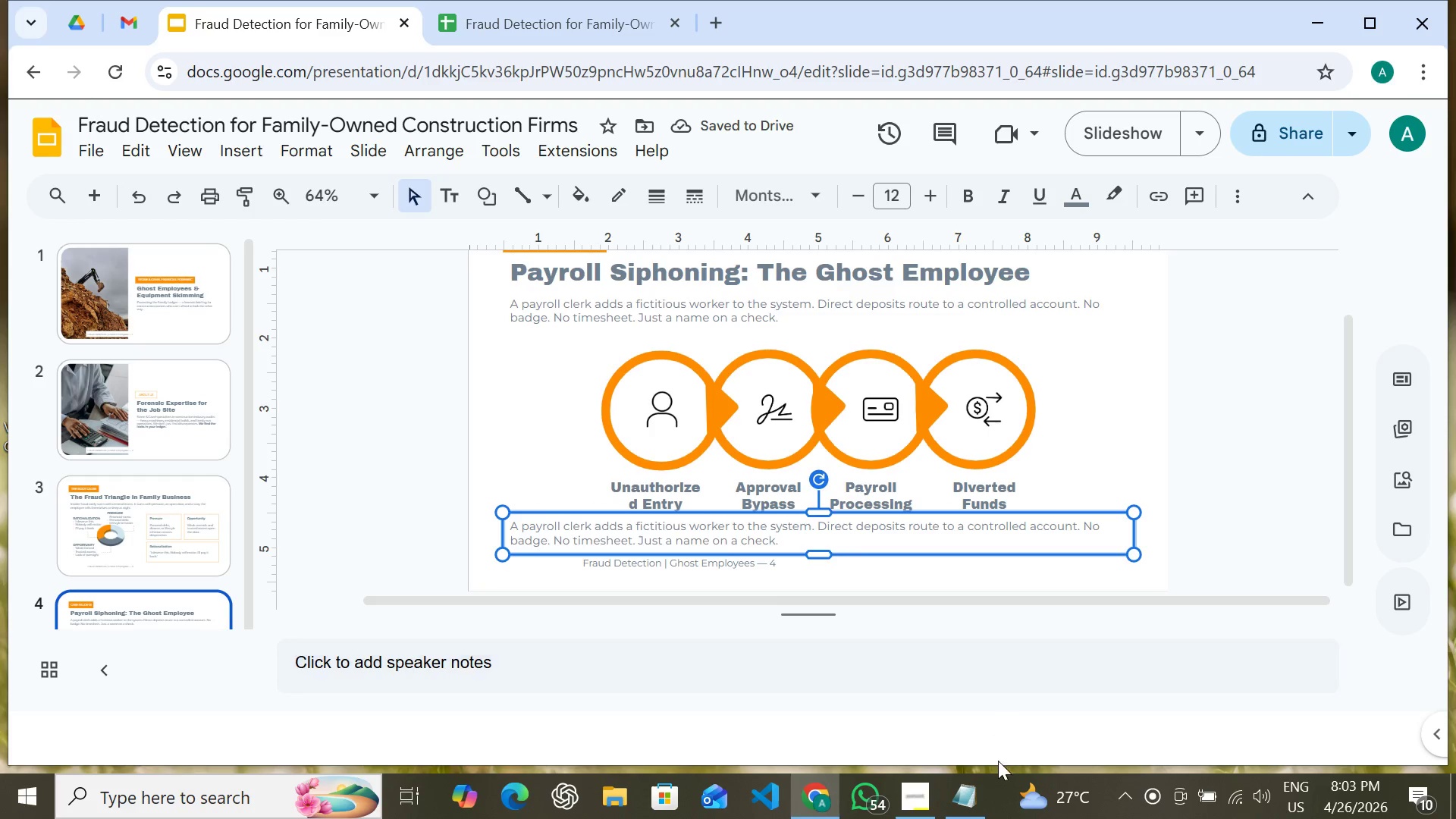 
left_click([971, 802])
 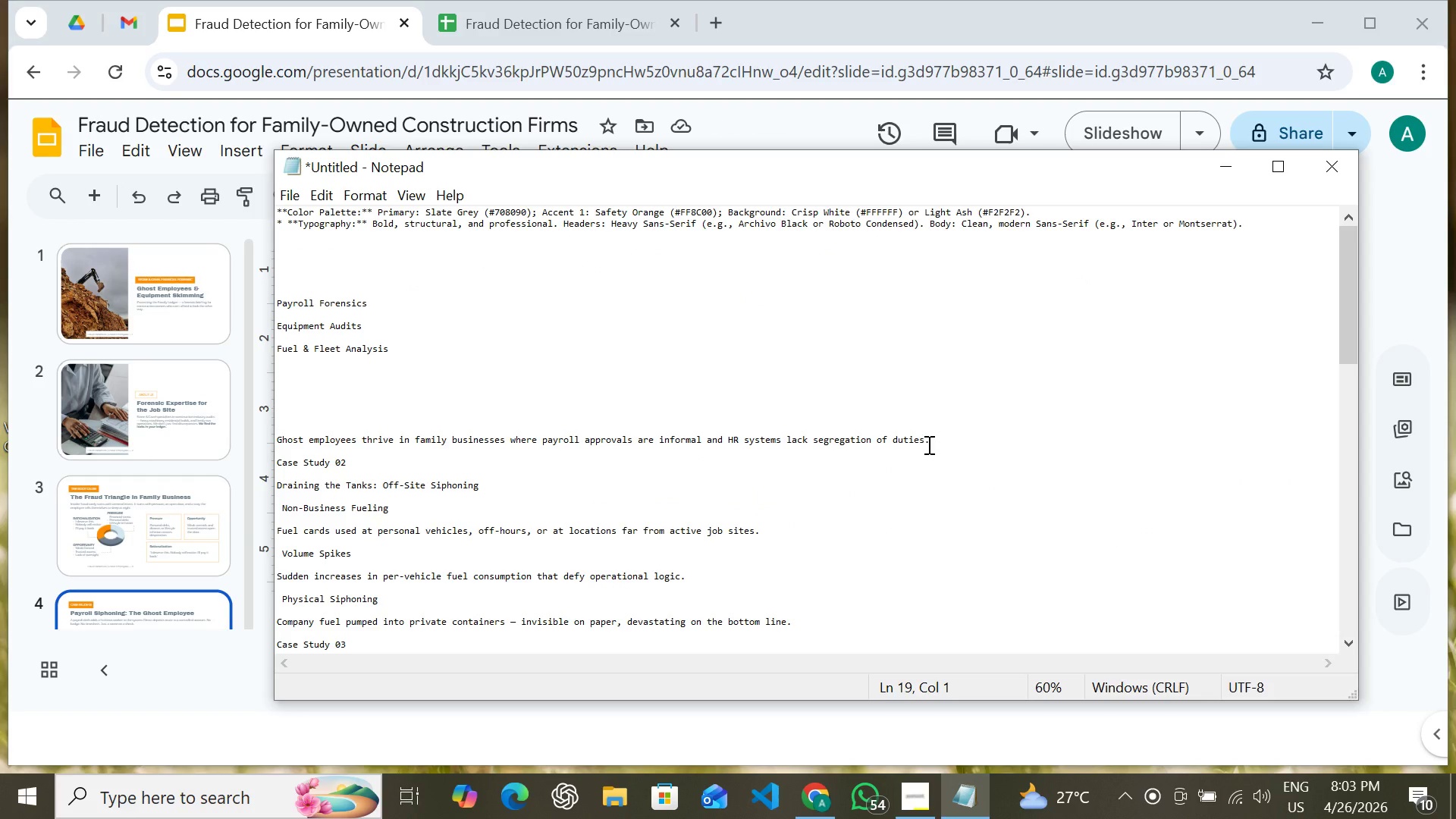 
left_click_drag(start_coordinate=[927, 444], to_coordinate=[275, 437])
 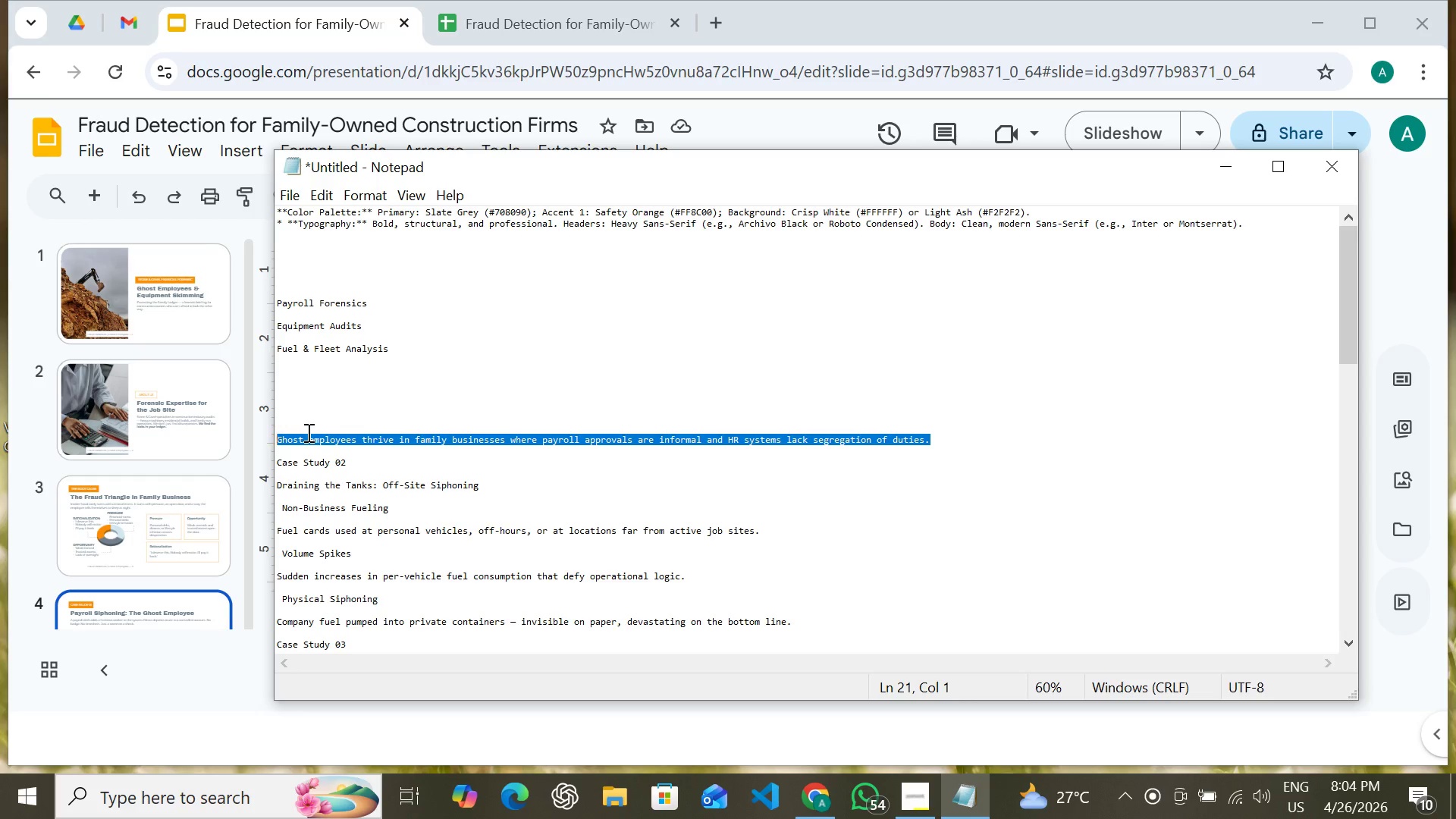 
right_click([307, 432])
 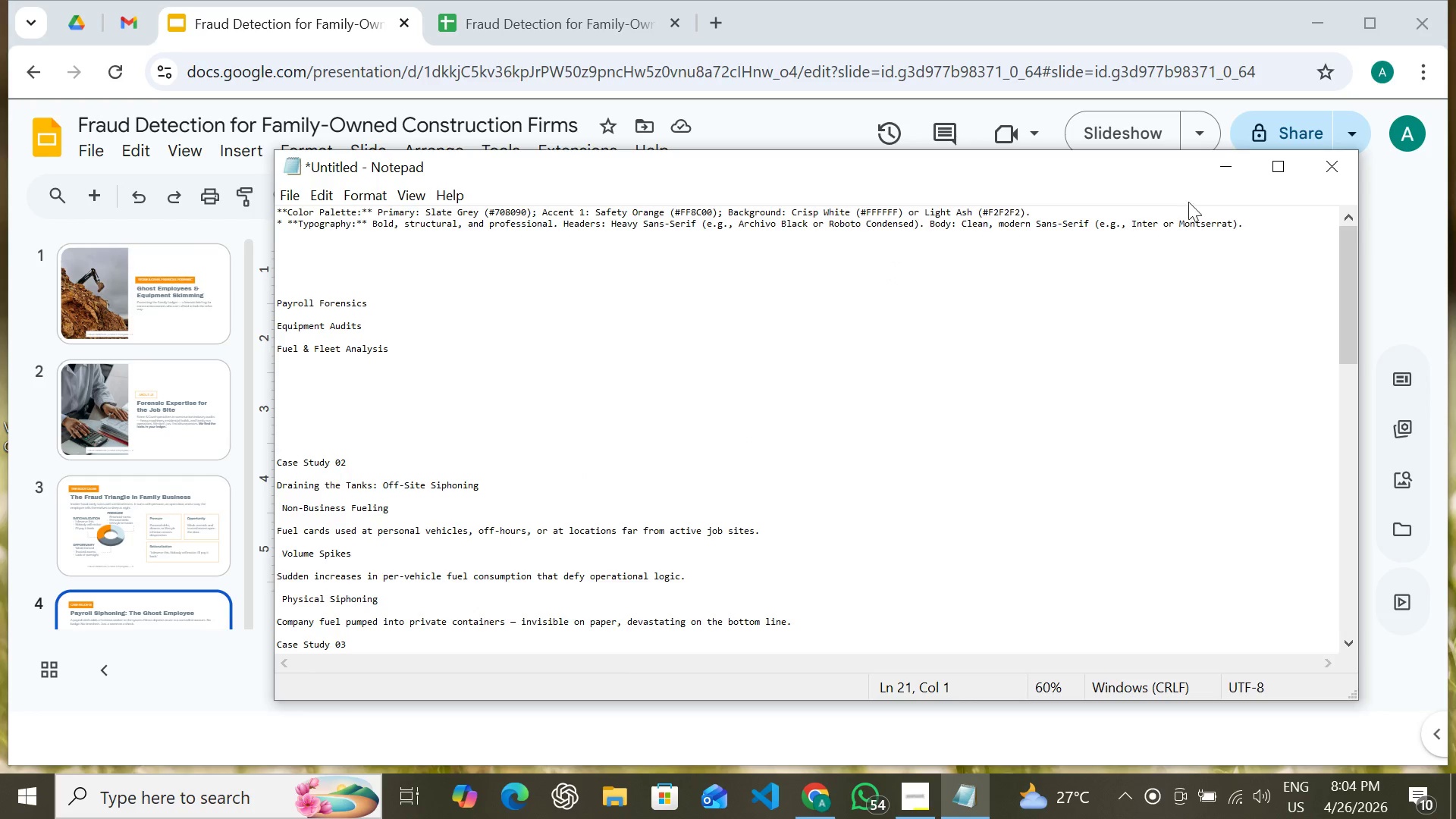 
left_click([1235, 161])
 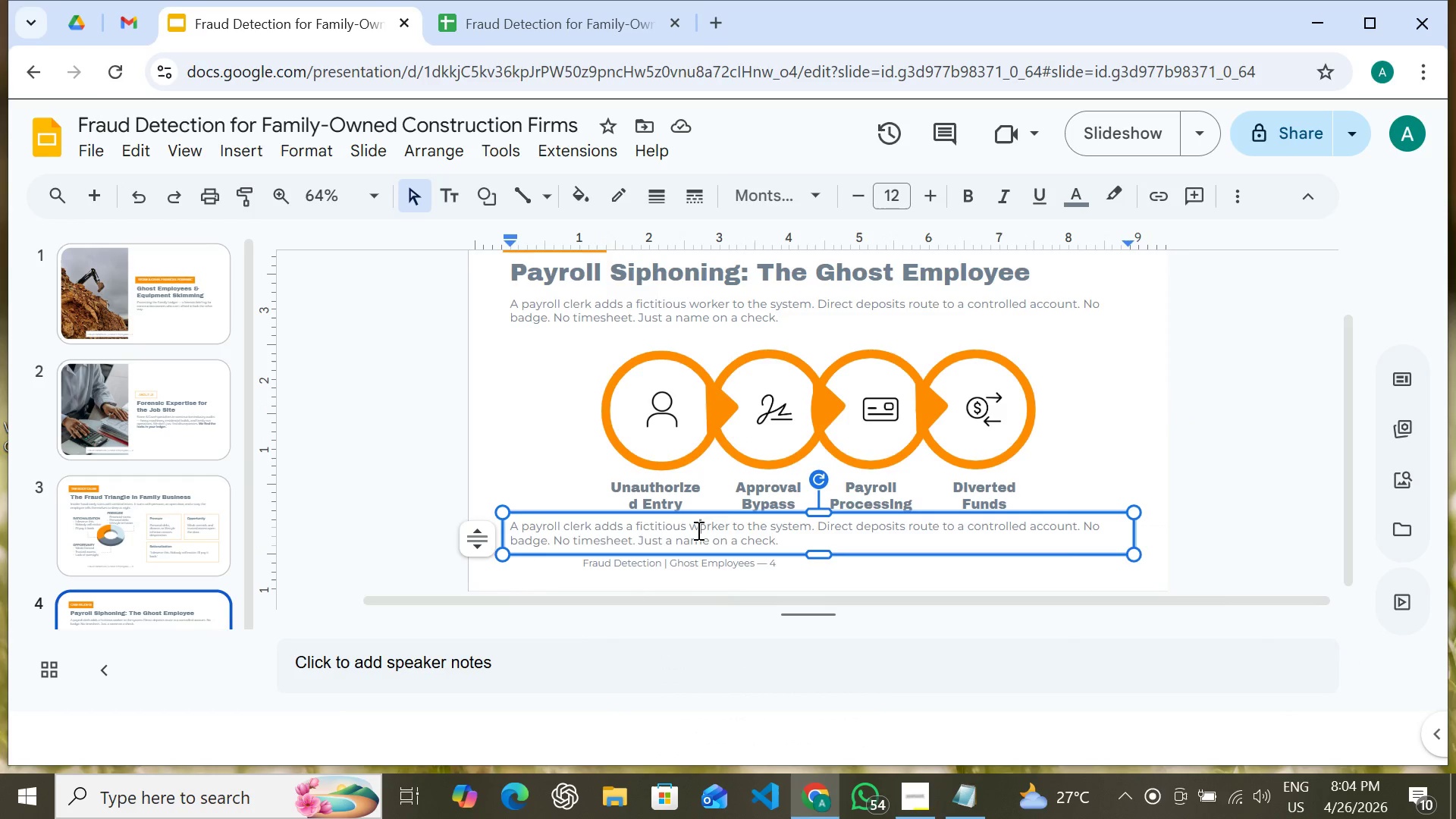 
double_click([697, 530])
 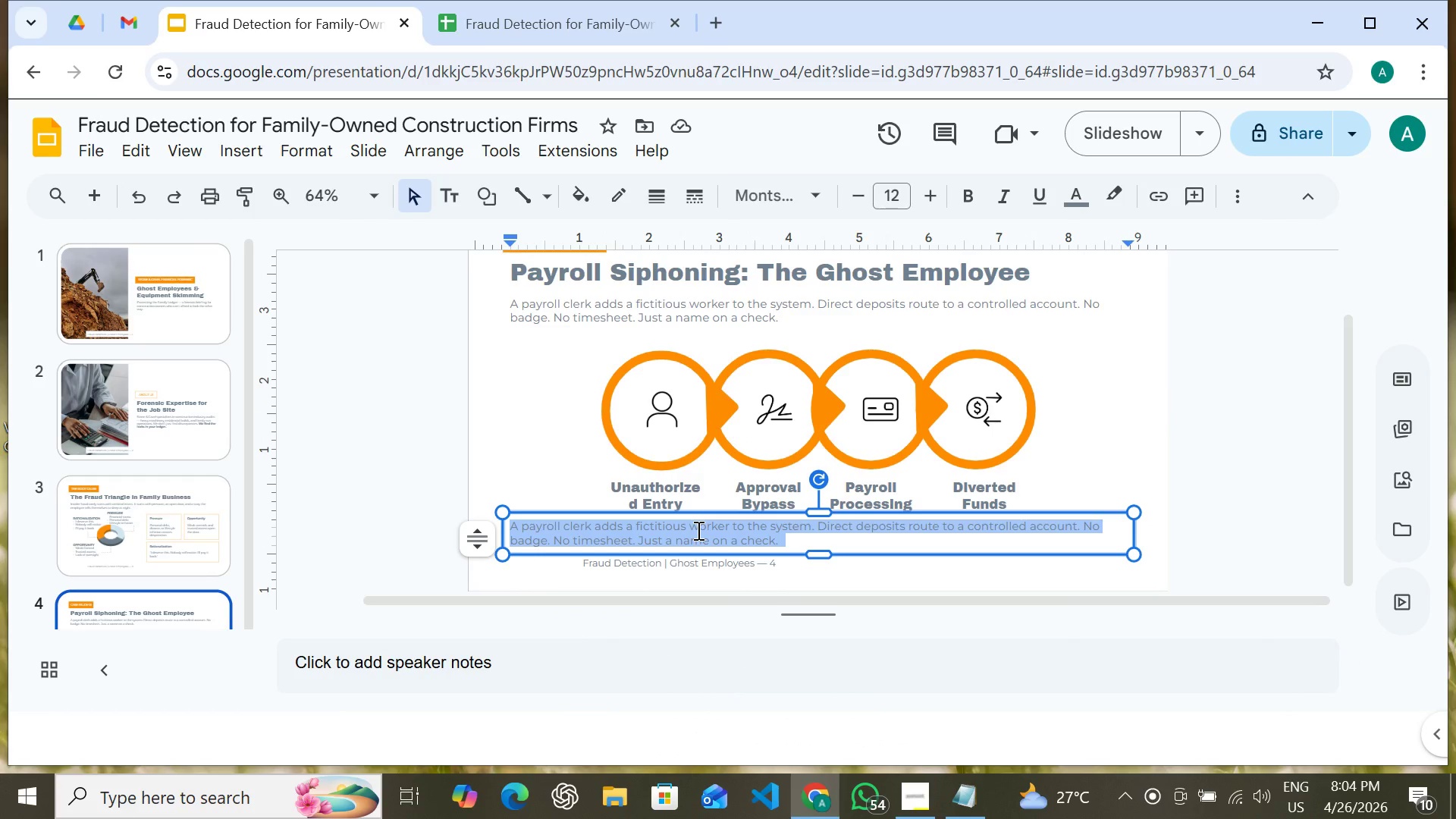 
triple_click([697, 530])
 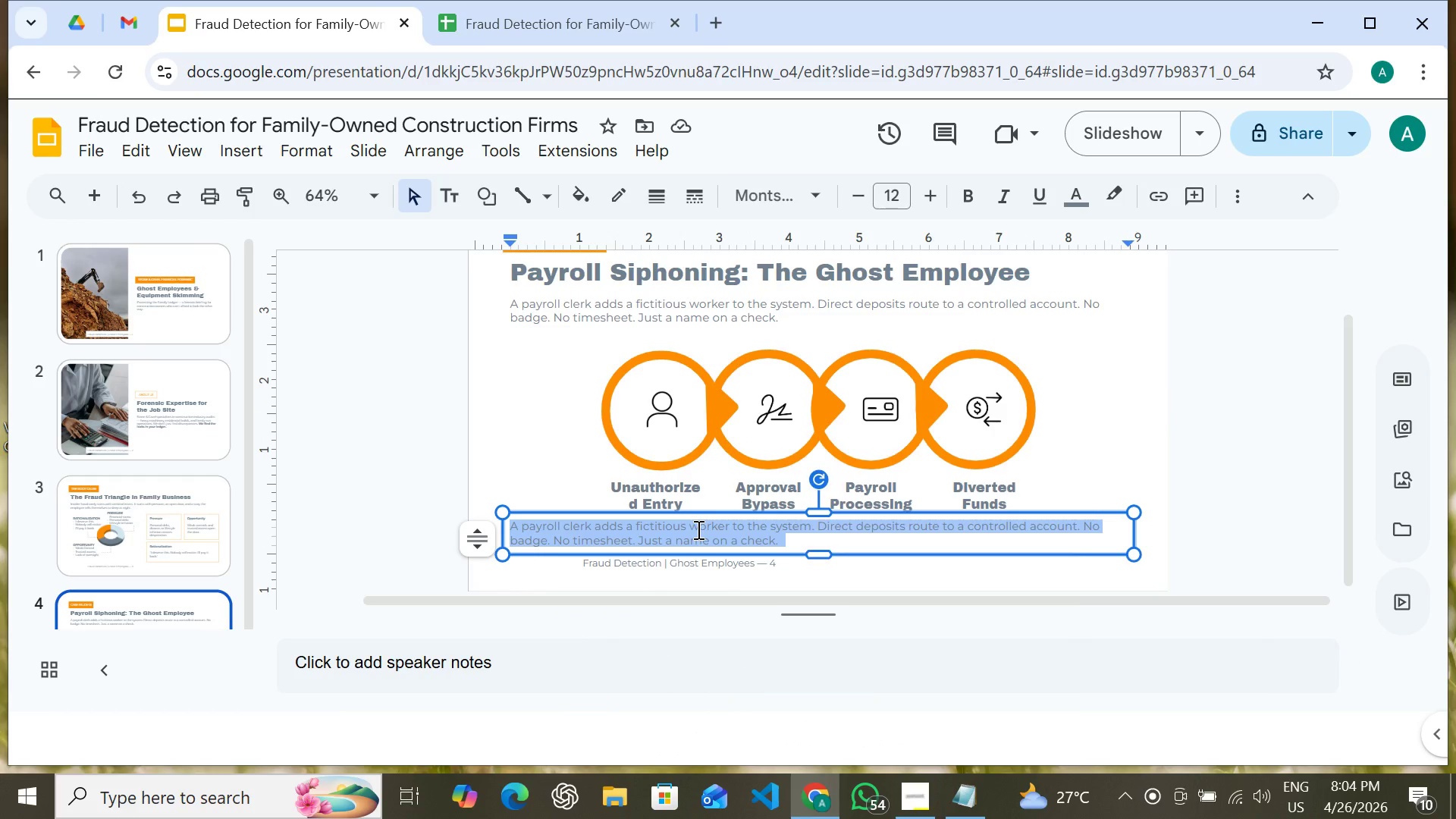 
right_click([696, 529])
 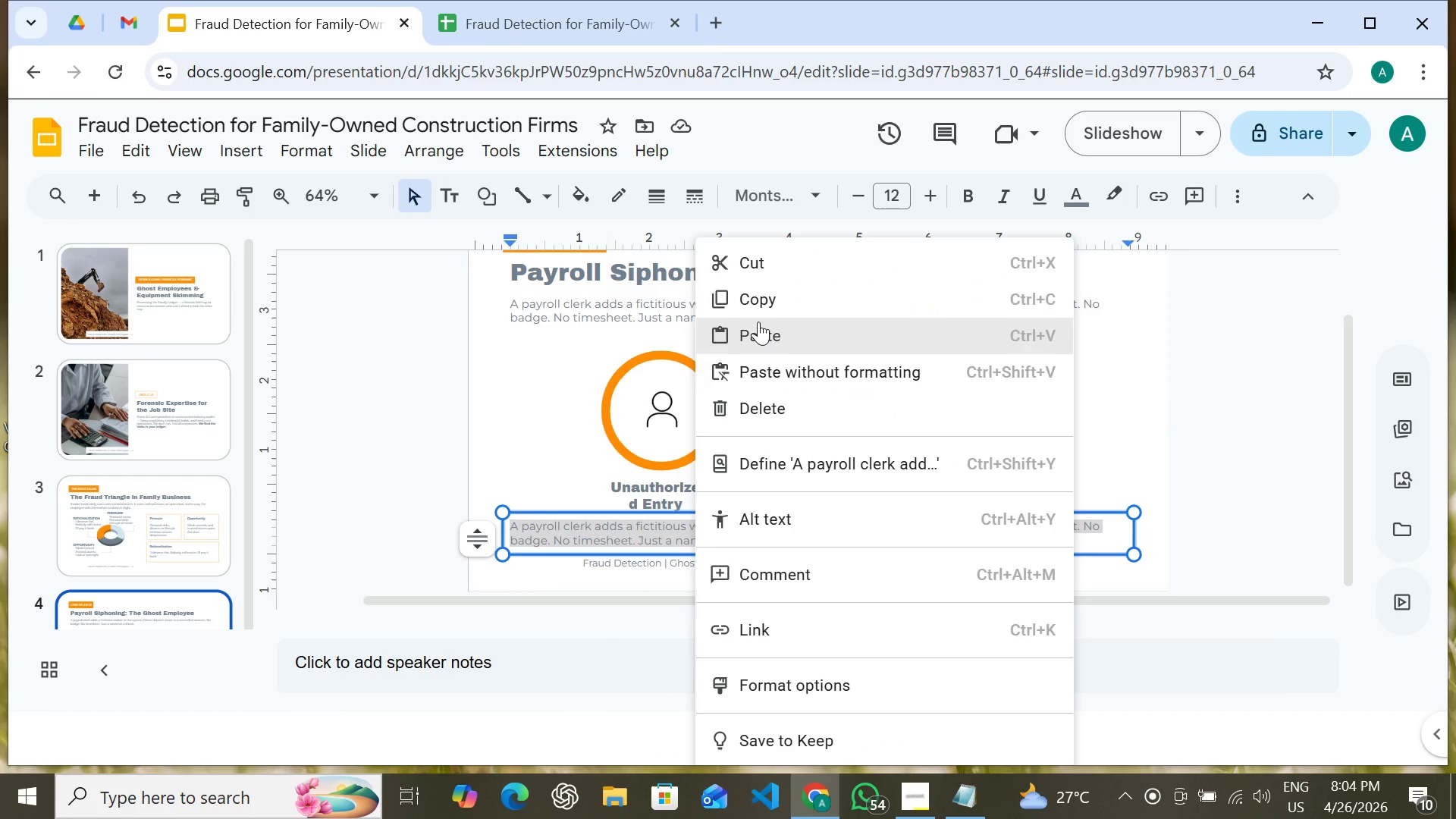 
left_click([758, 322])
 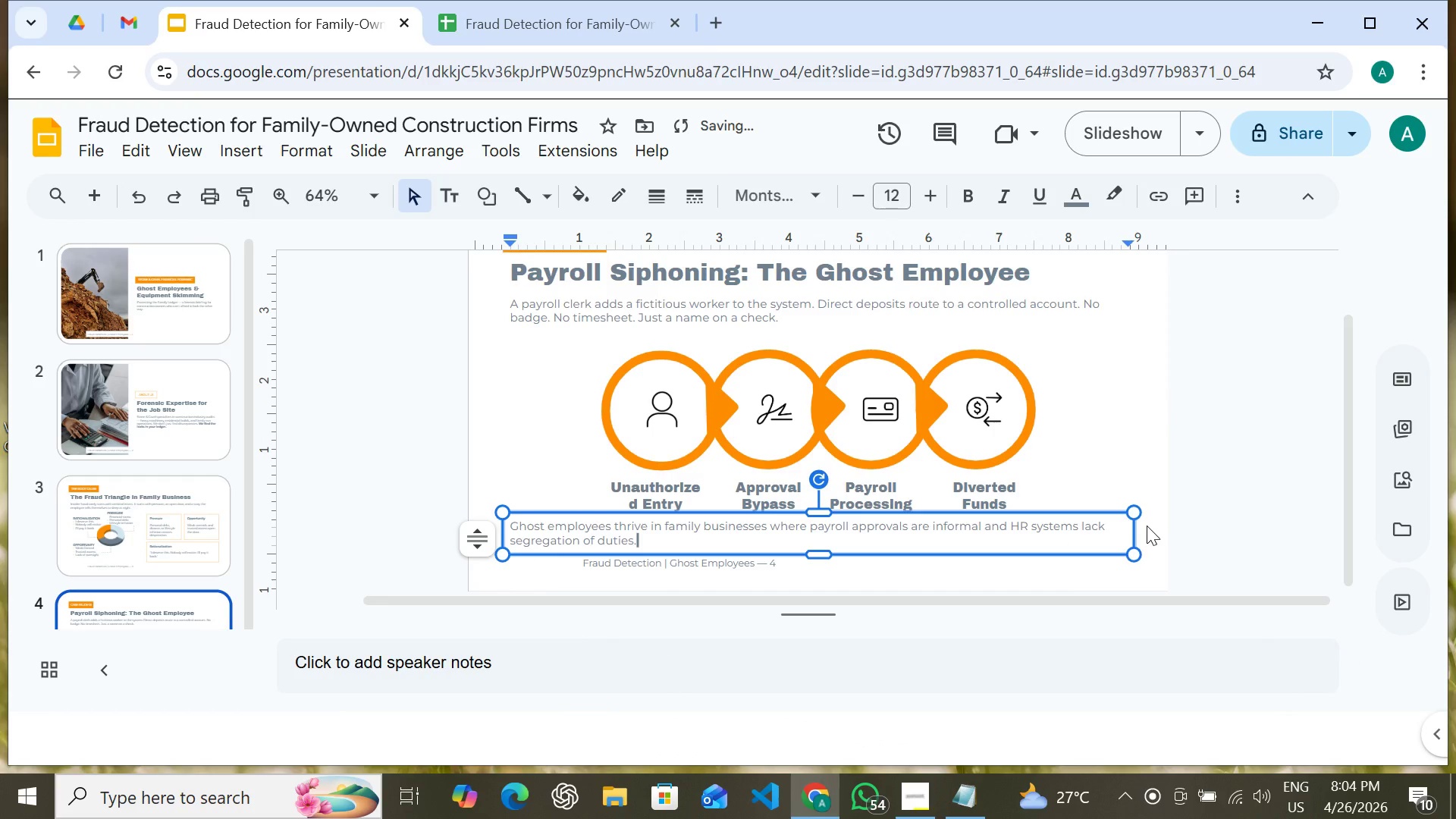 
left_click([1147, 526])
 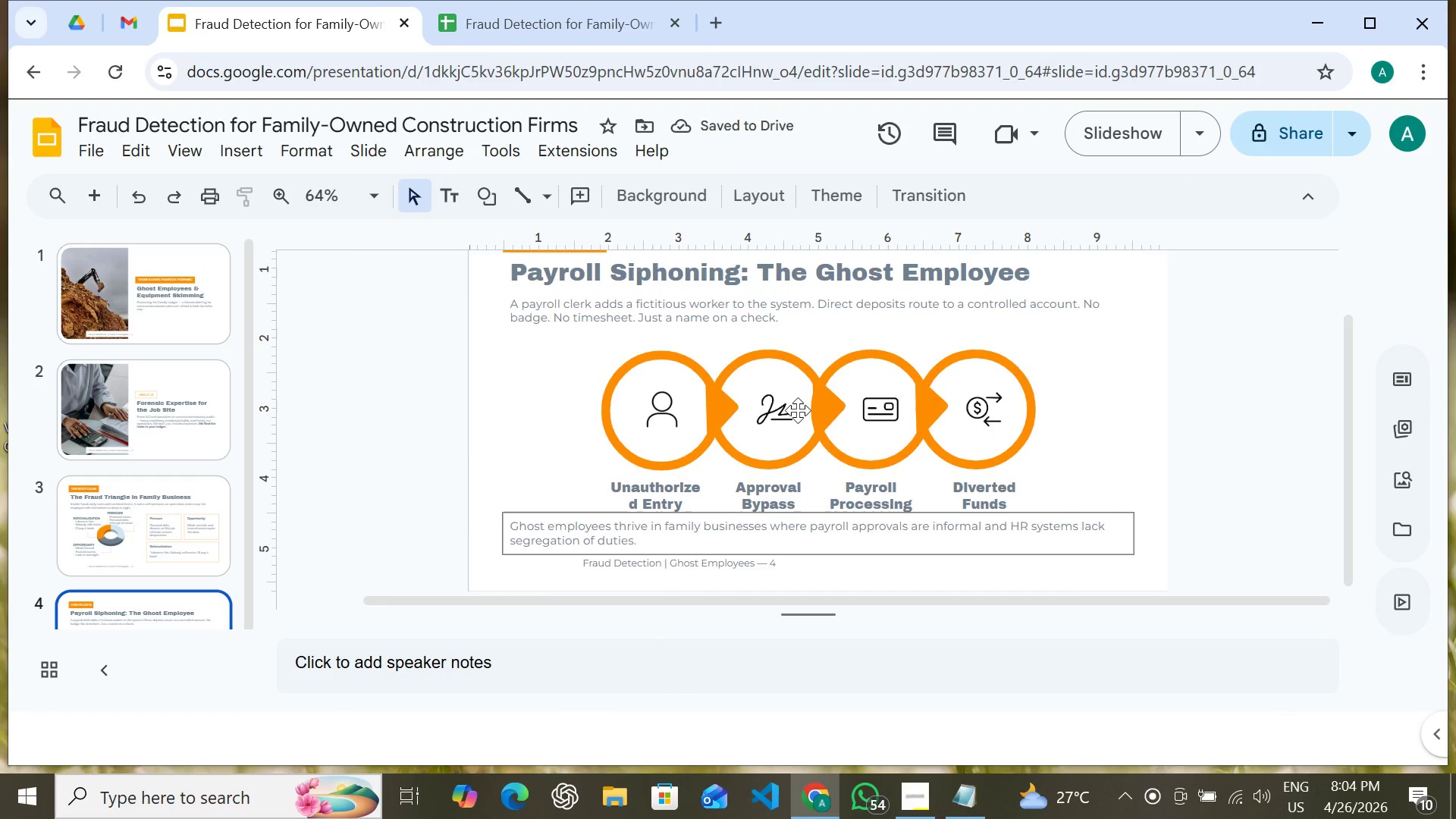 
scroll: coordinate [815, 396], scroll_direction: down, amount: 2.0